 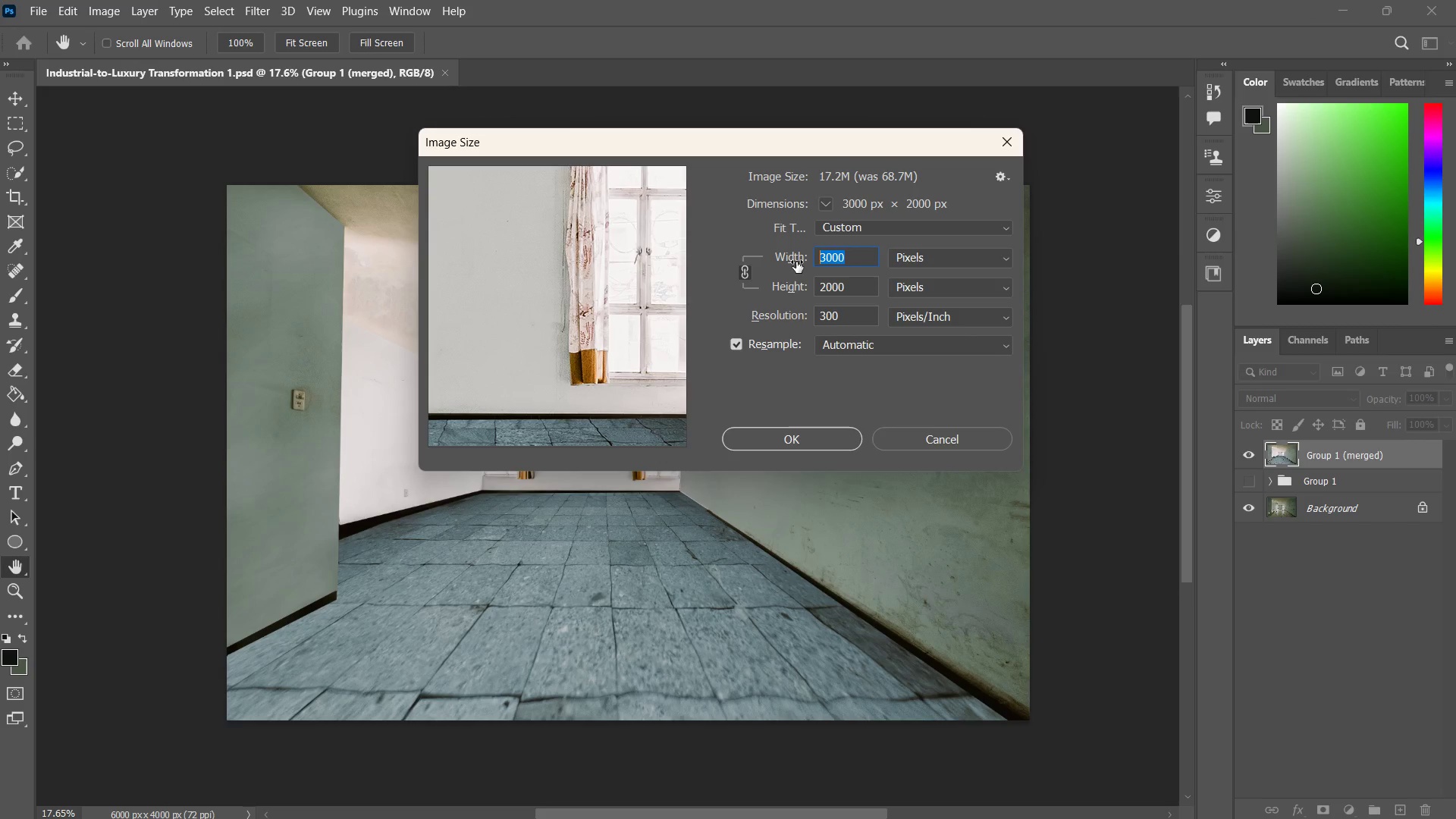 
key(Numpad3)
 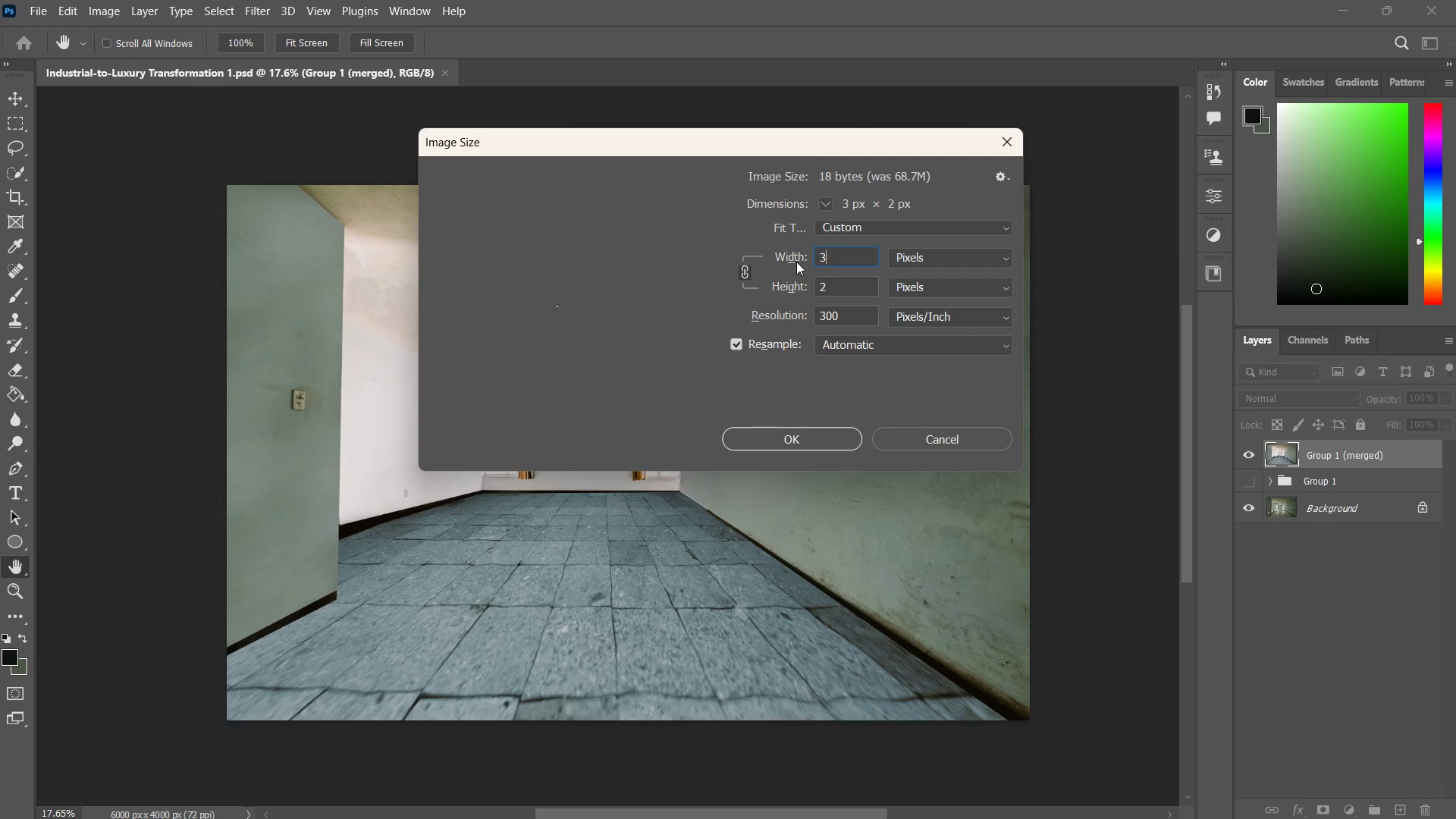 
key(Numpad5)
 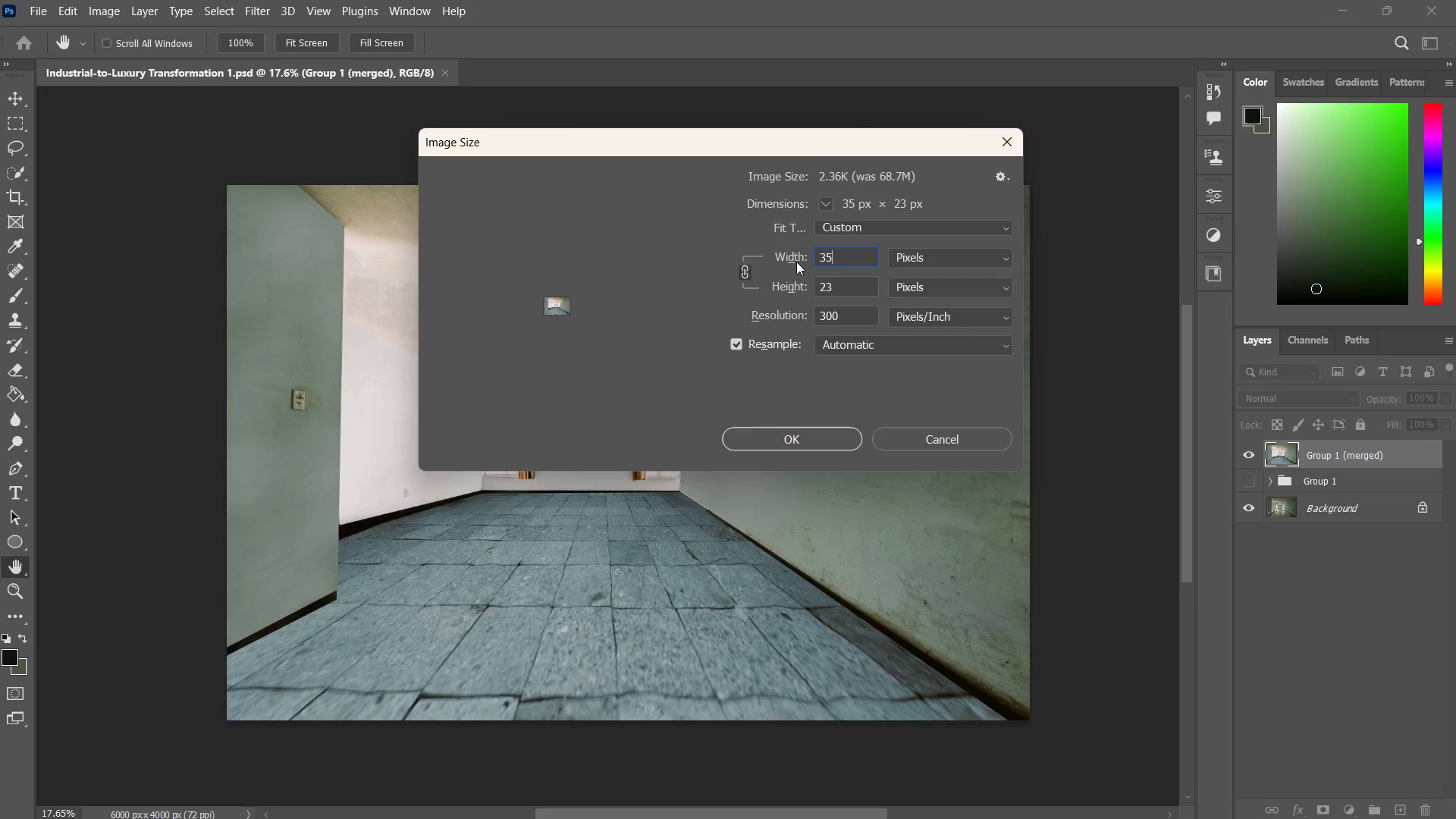 
key(Numpad0)
 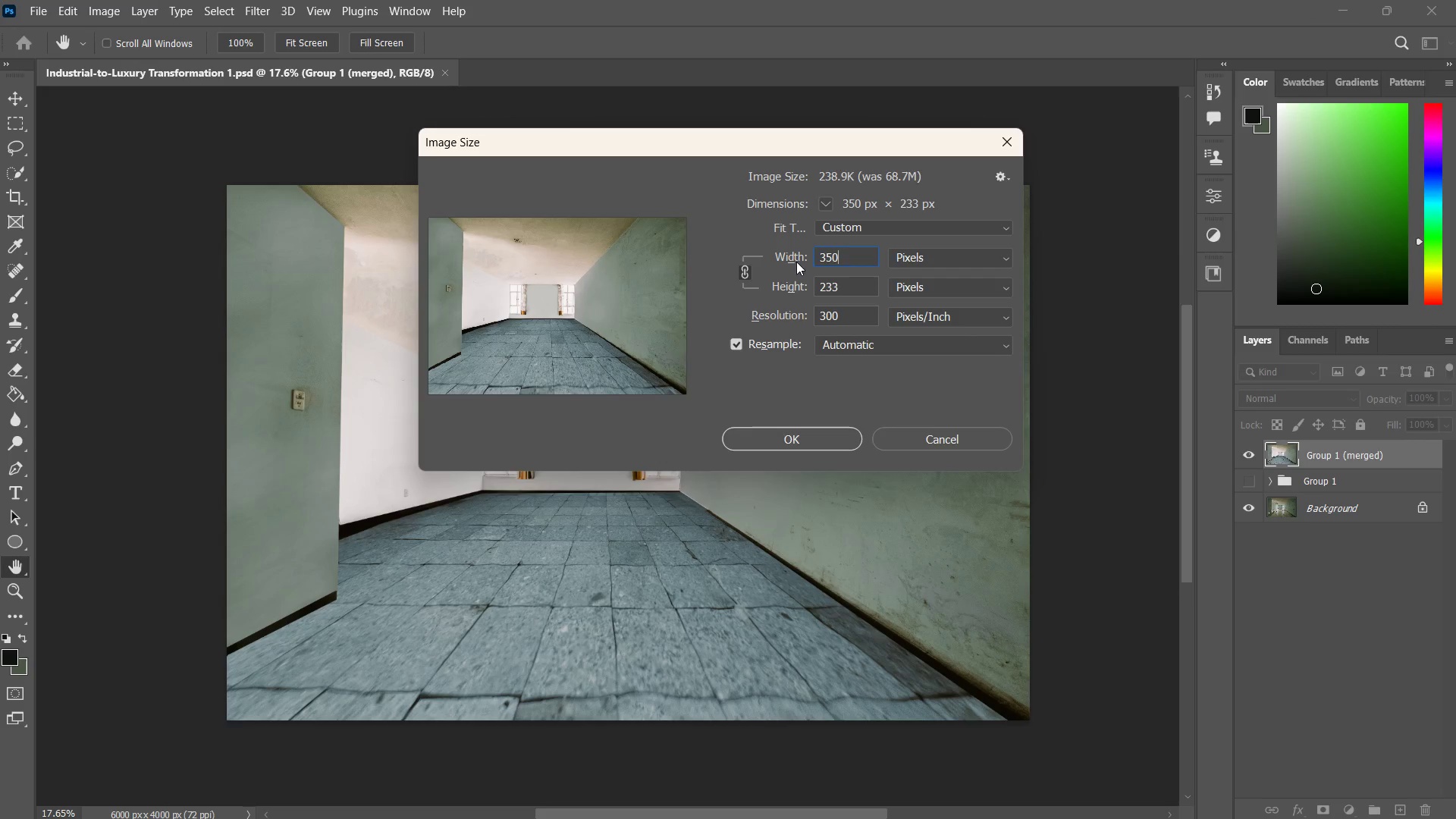 
key(Numpad0)
 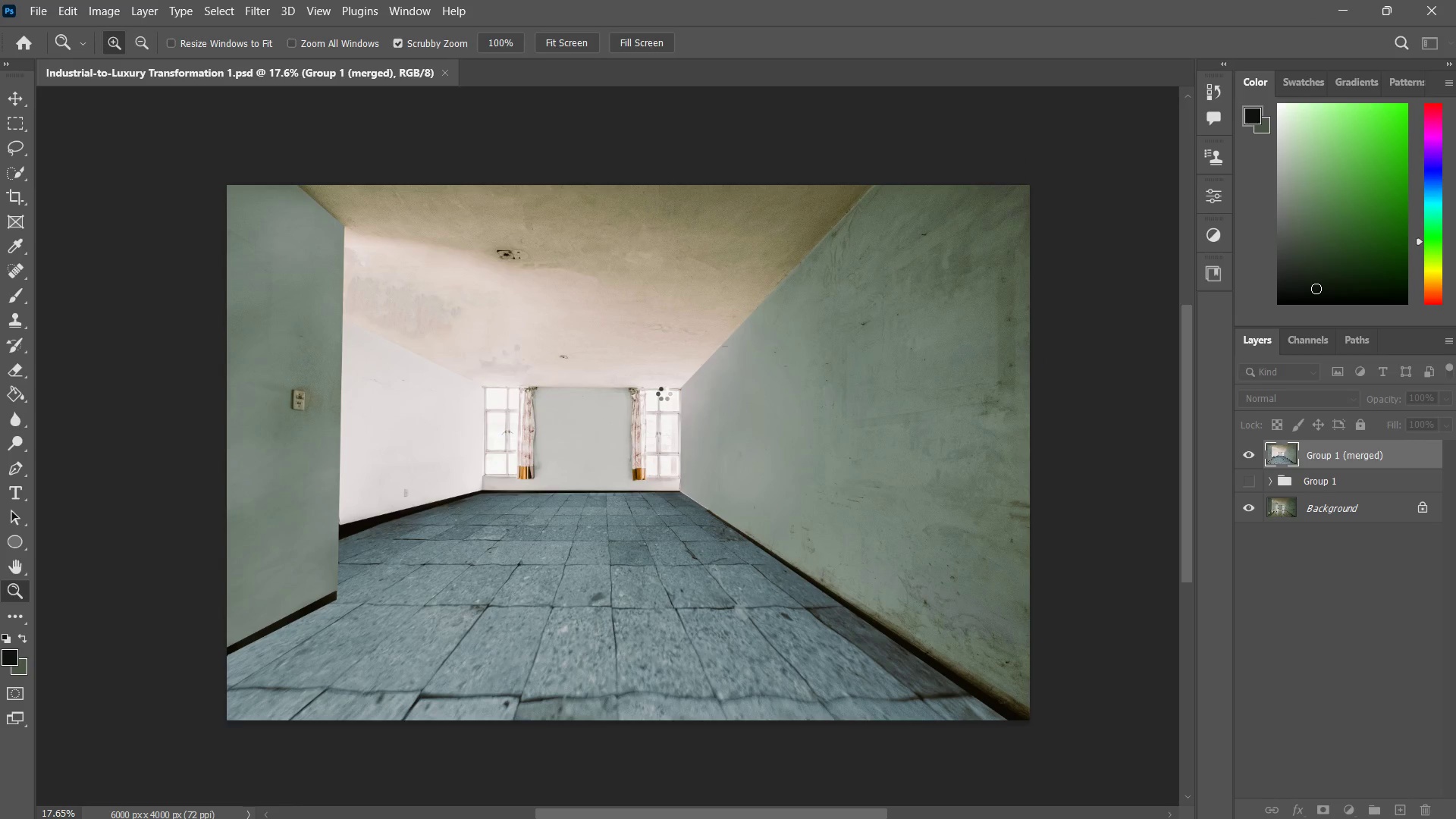 
wait(5.16)
 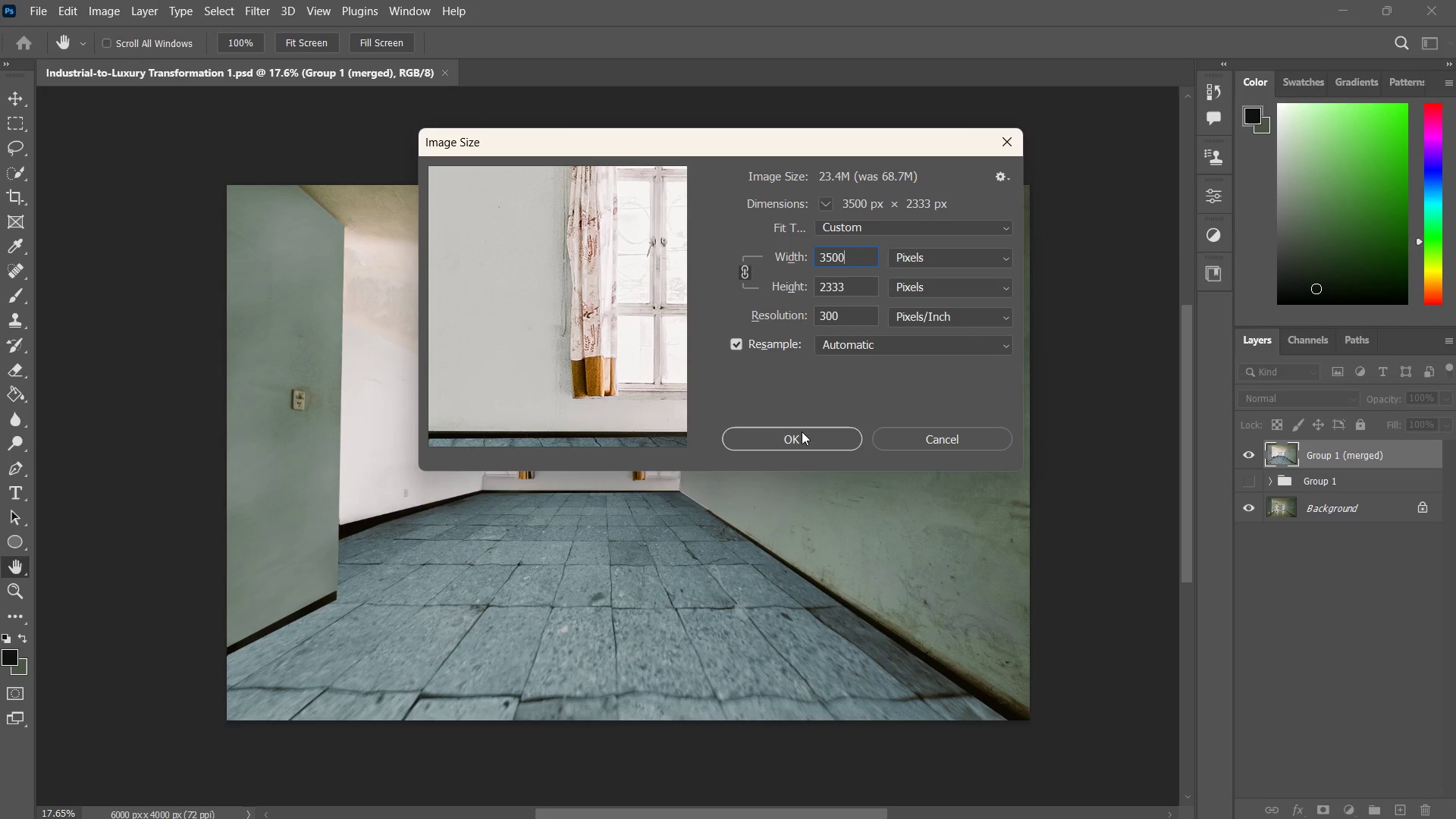 
key(Z)
 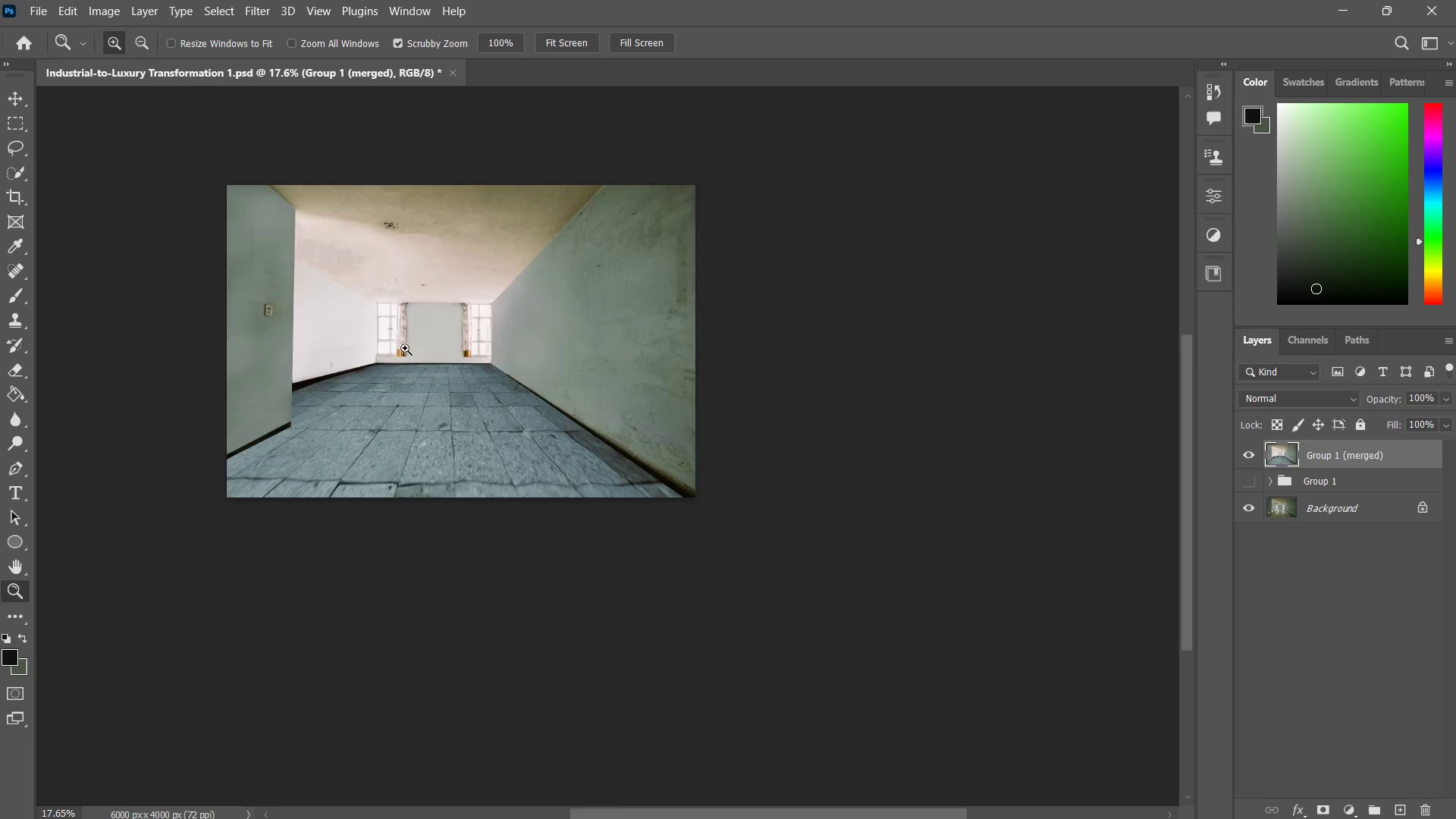 
left_click_drag(start_coordinate=[391, 348], to_coordinate=[451, 326])
 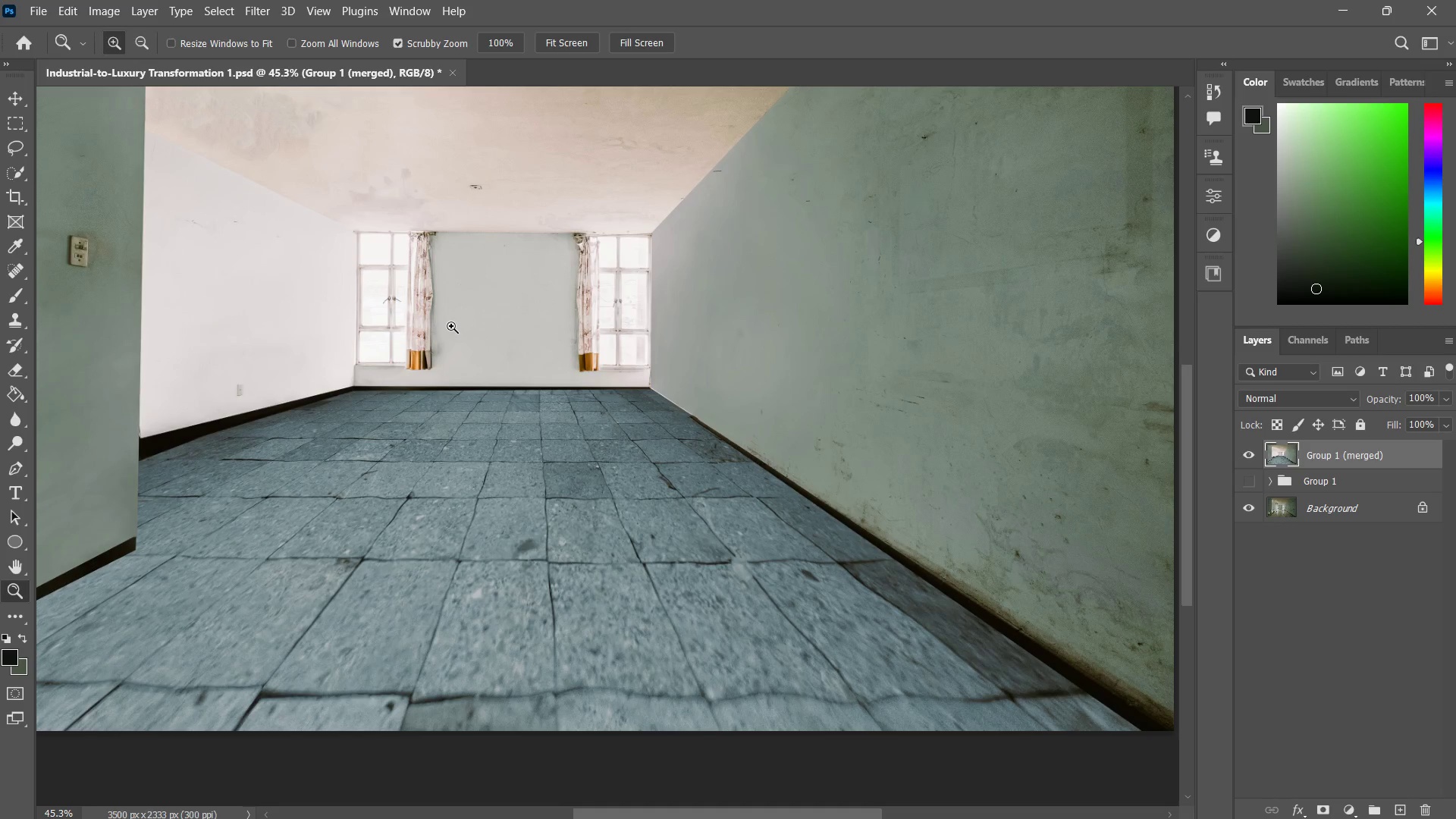 
key(Space)
 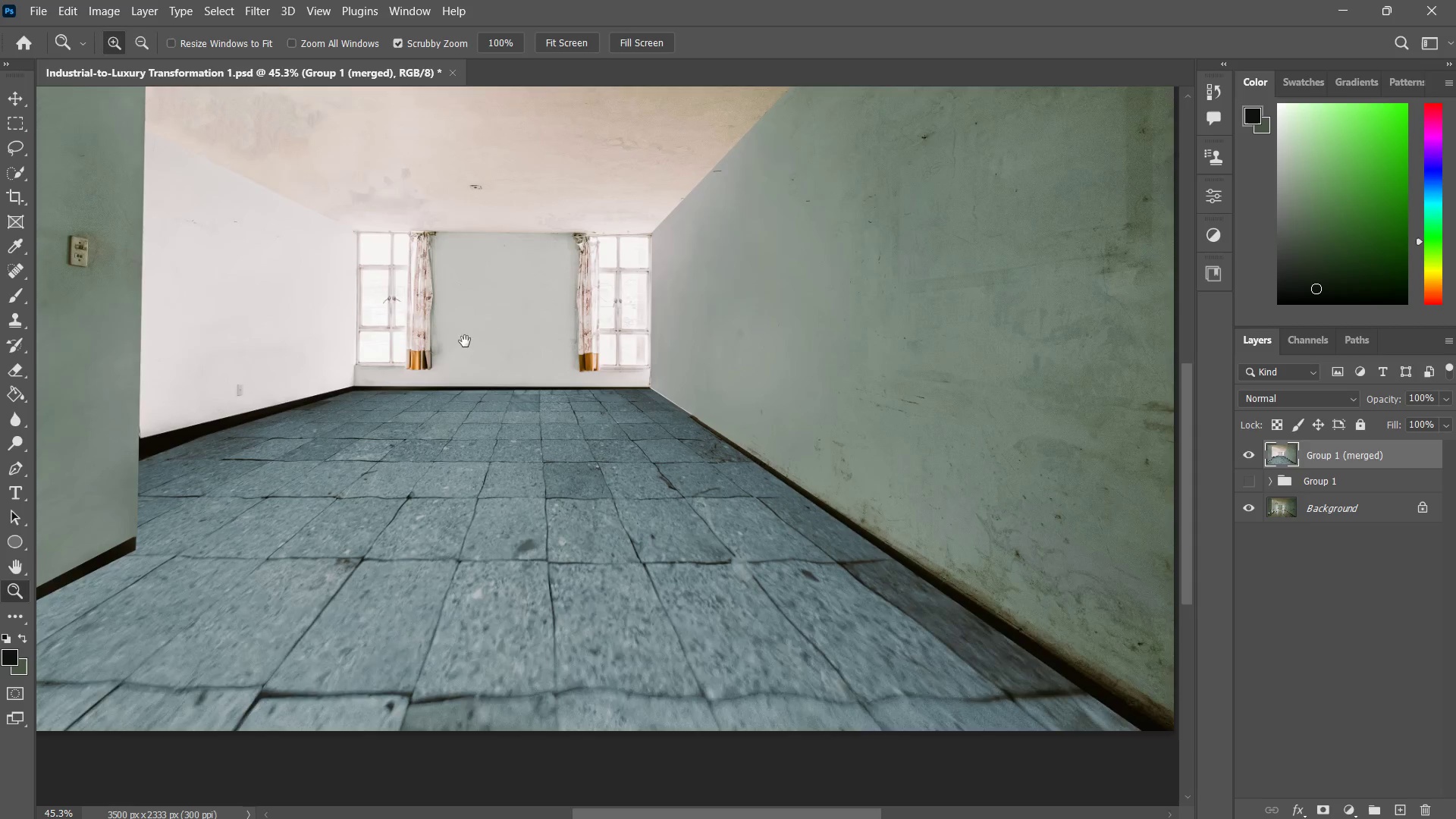 
left_click_drag(start_coordinate=[460, 330], to_coordinate=[573, 422])
 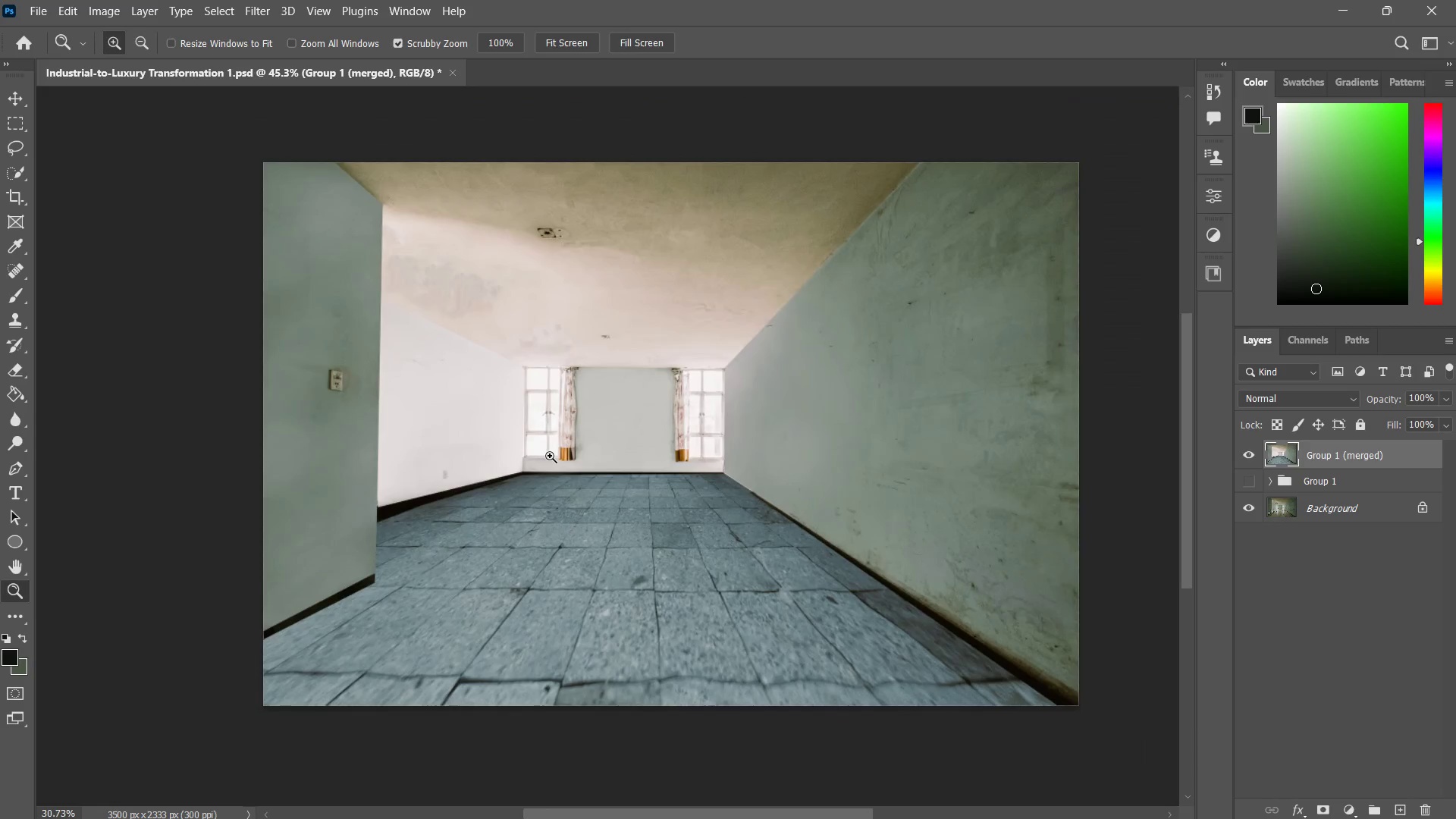 
key(Z)
 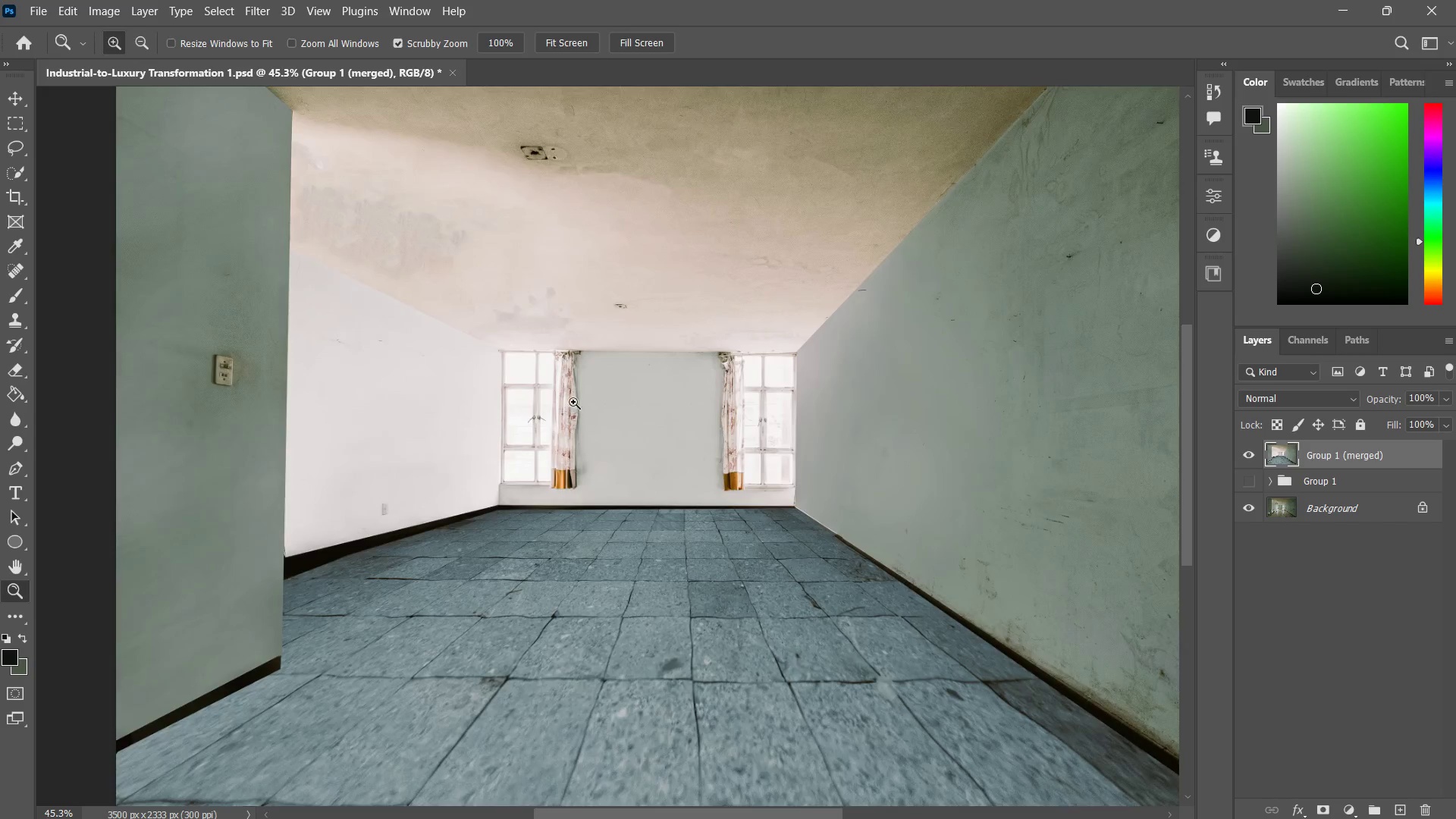 
left_click_drag(start_coordinate=[573, 402], to_coordinate=[550, 456])
 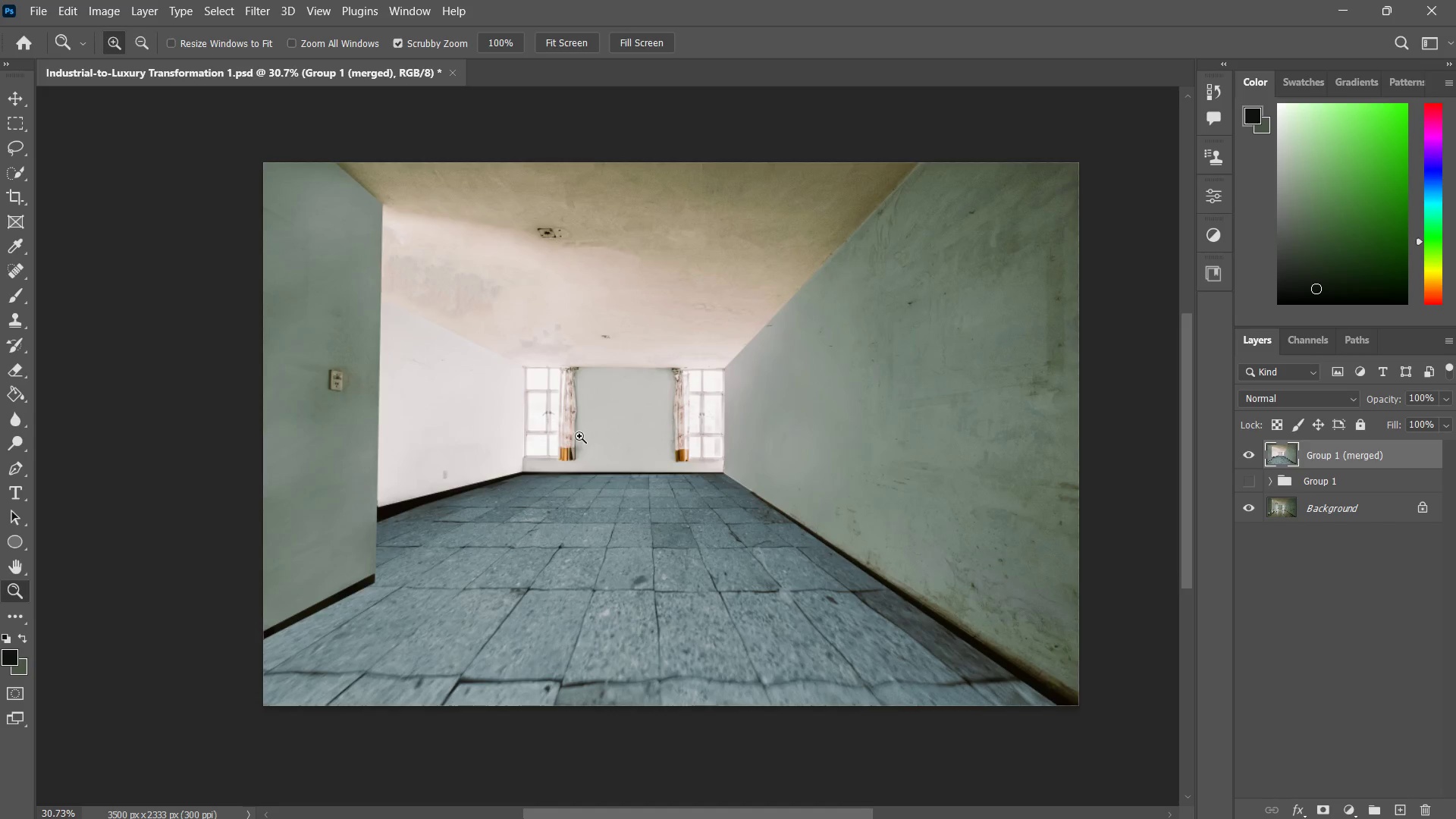 
left_click_drag(start_coordinate=[583, 434], to_coordinate=[574, 465])
 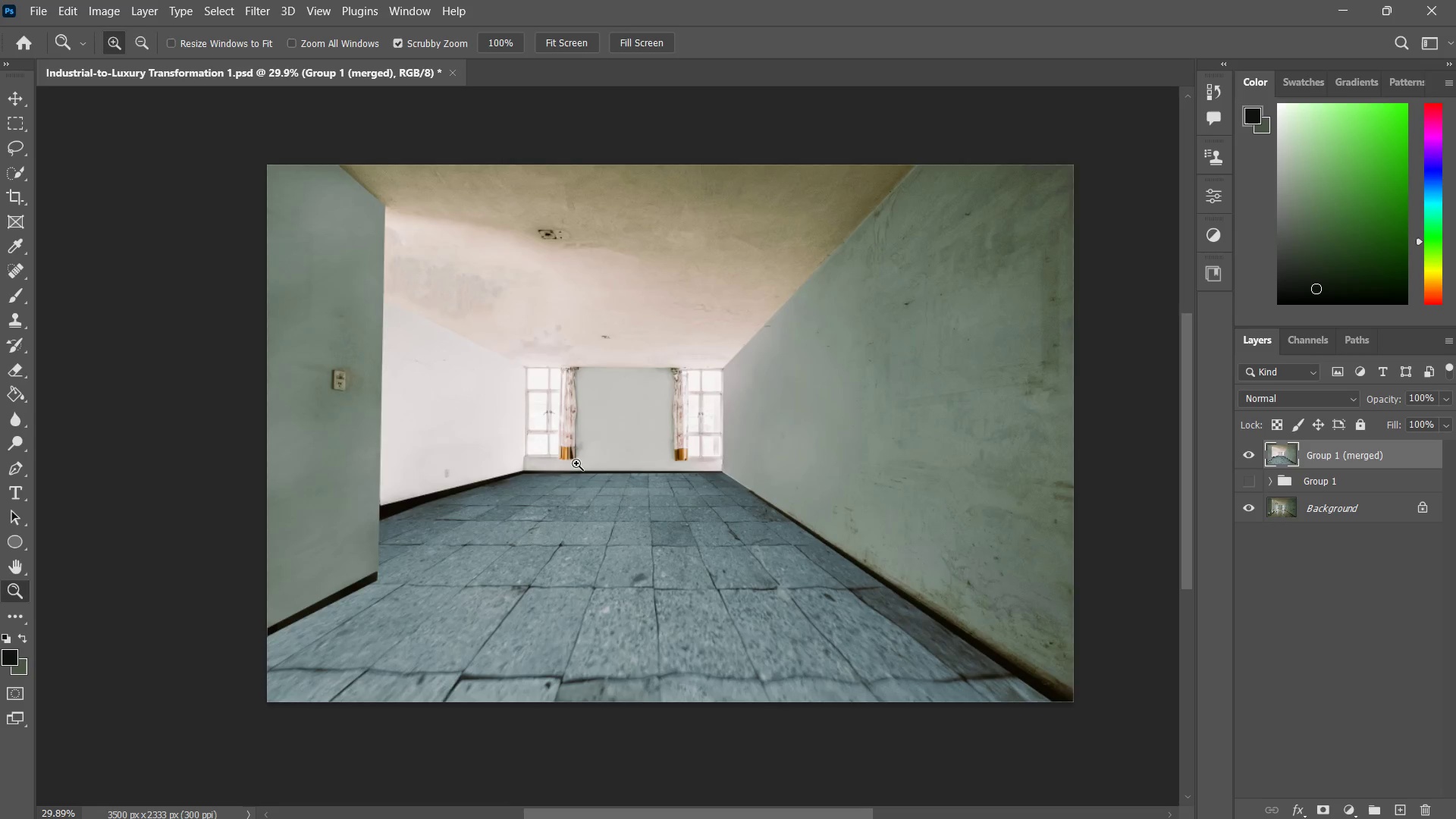 
key(Alt+Control+S)
 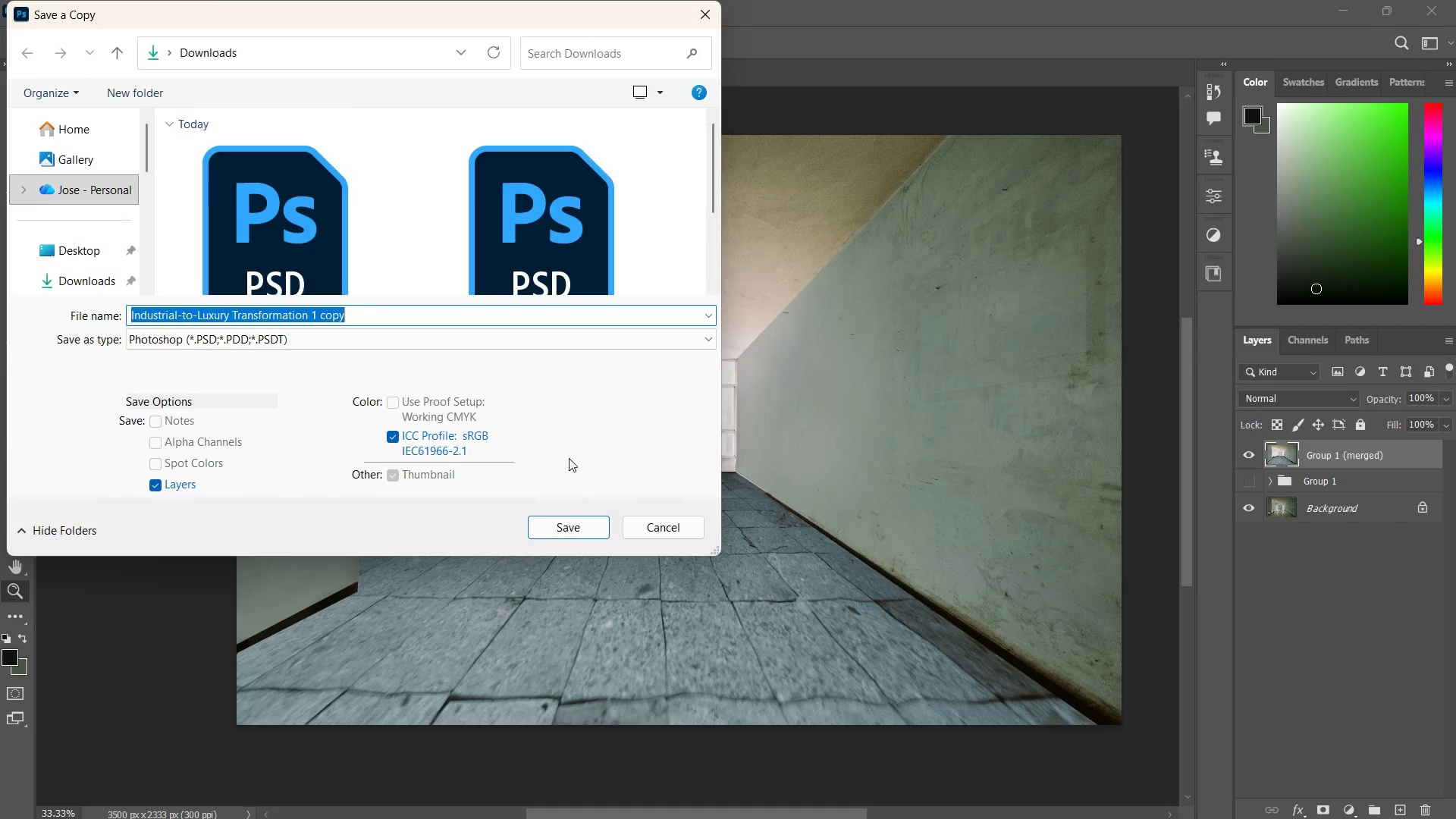 
left_click([359, 339])
 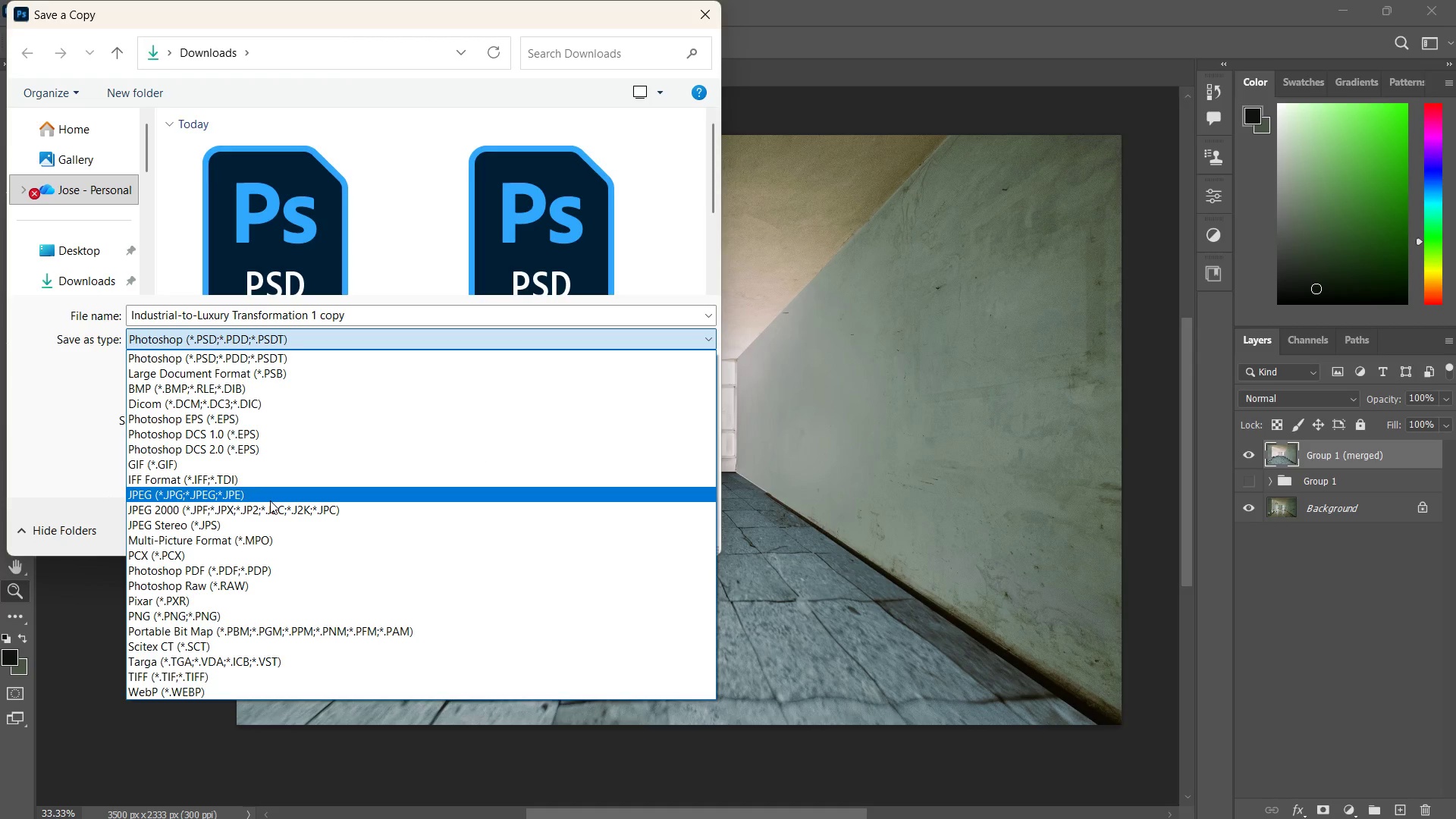 
left_click([270, 500])
 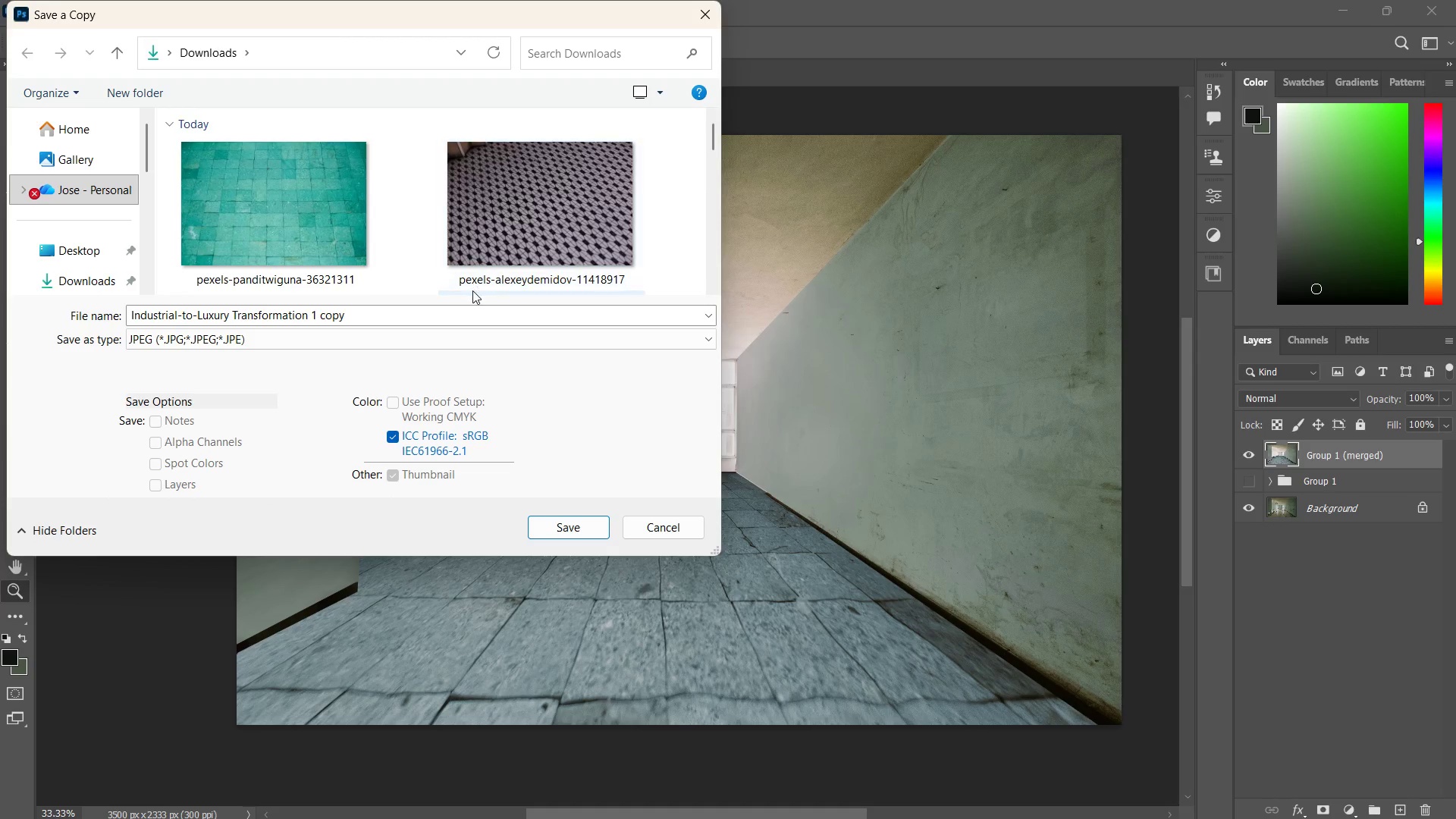 
scroll: coordinate [376, 266], scroll_direction: down, amount: 4.0
 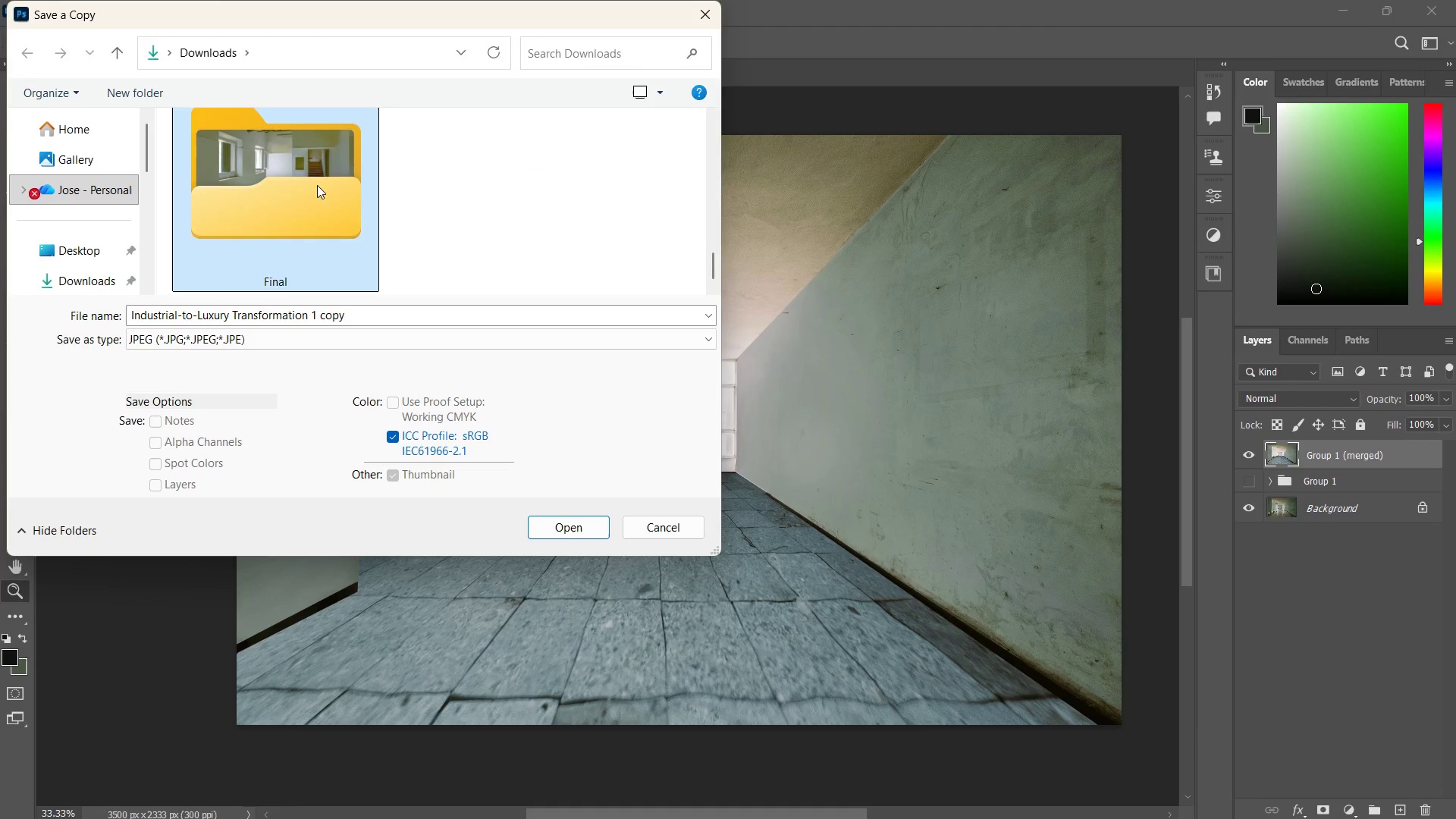 
double_click([317, 185])
 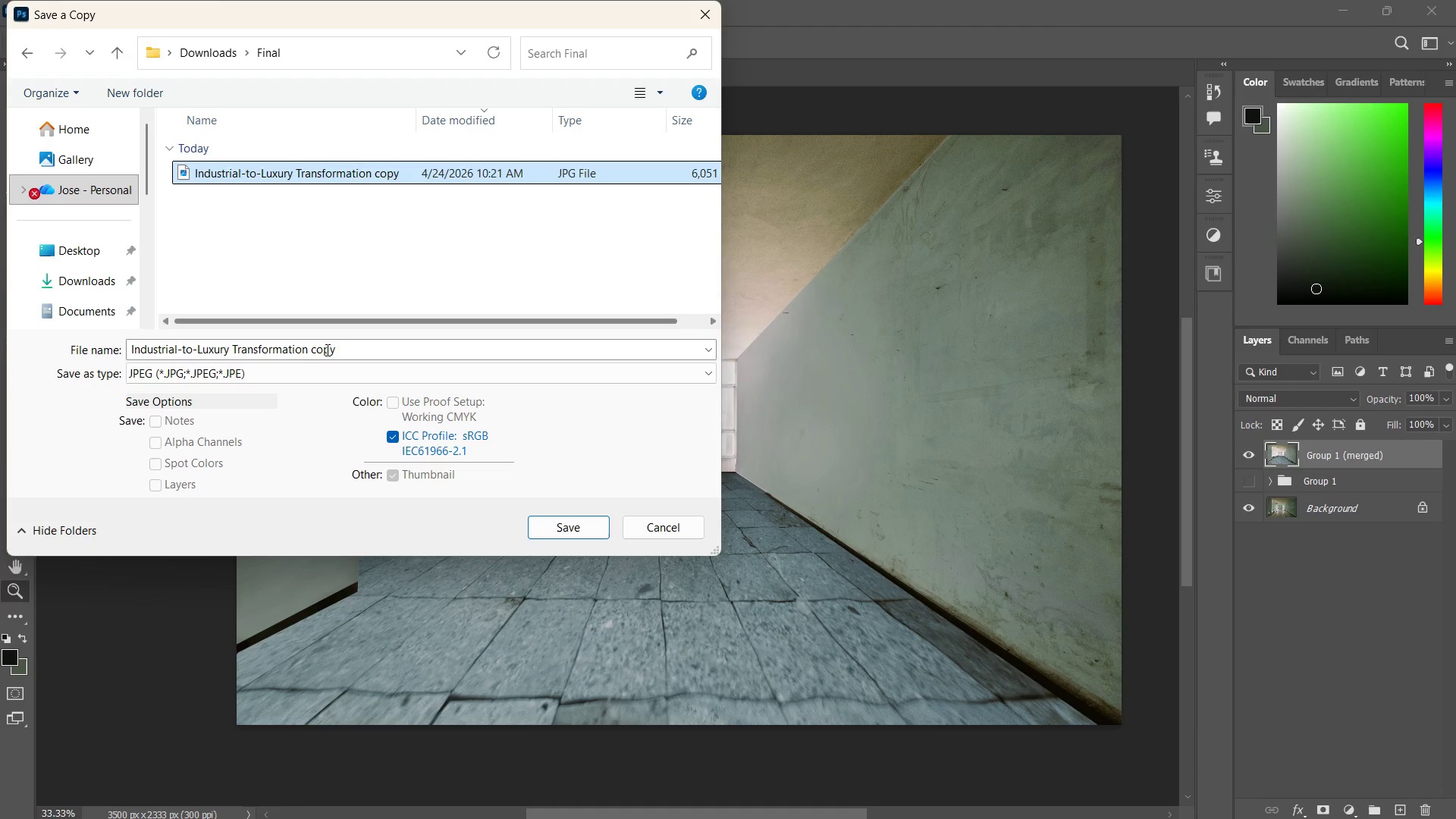 
double_click([340, 349])
 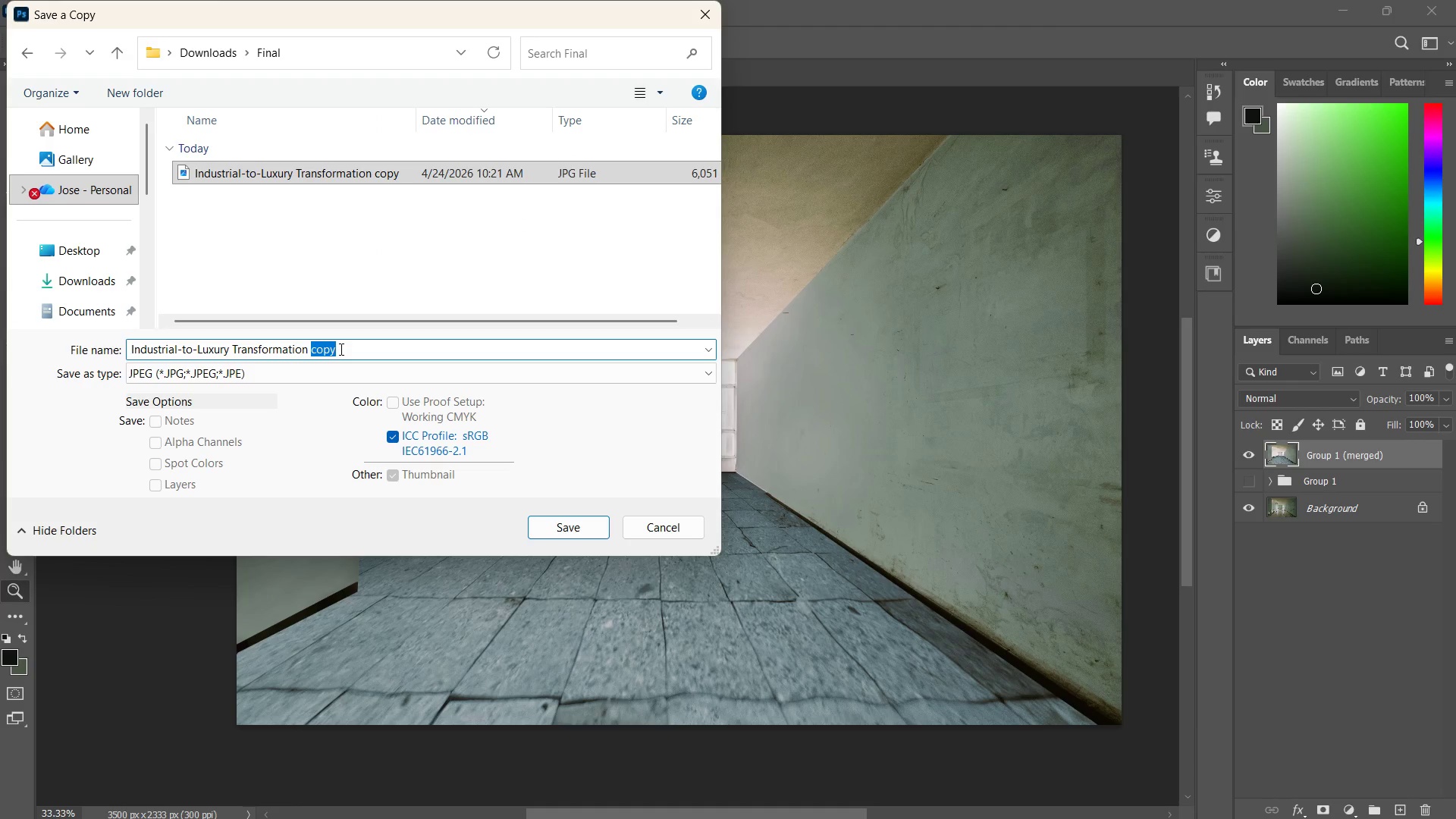 
key(Backspace)
 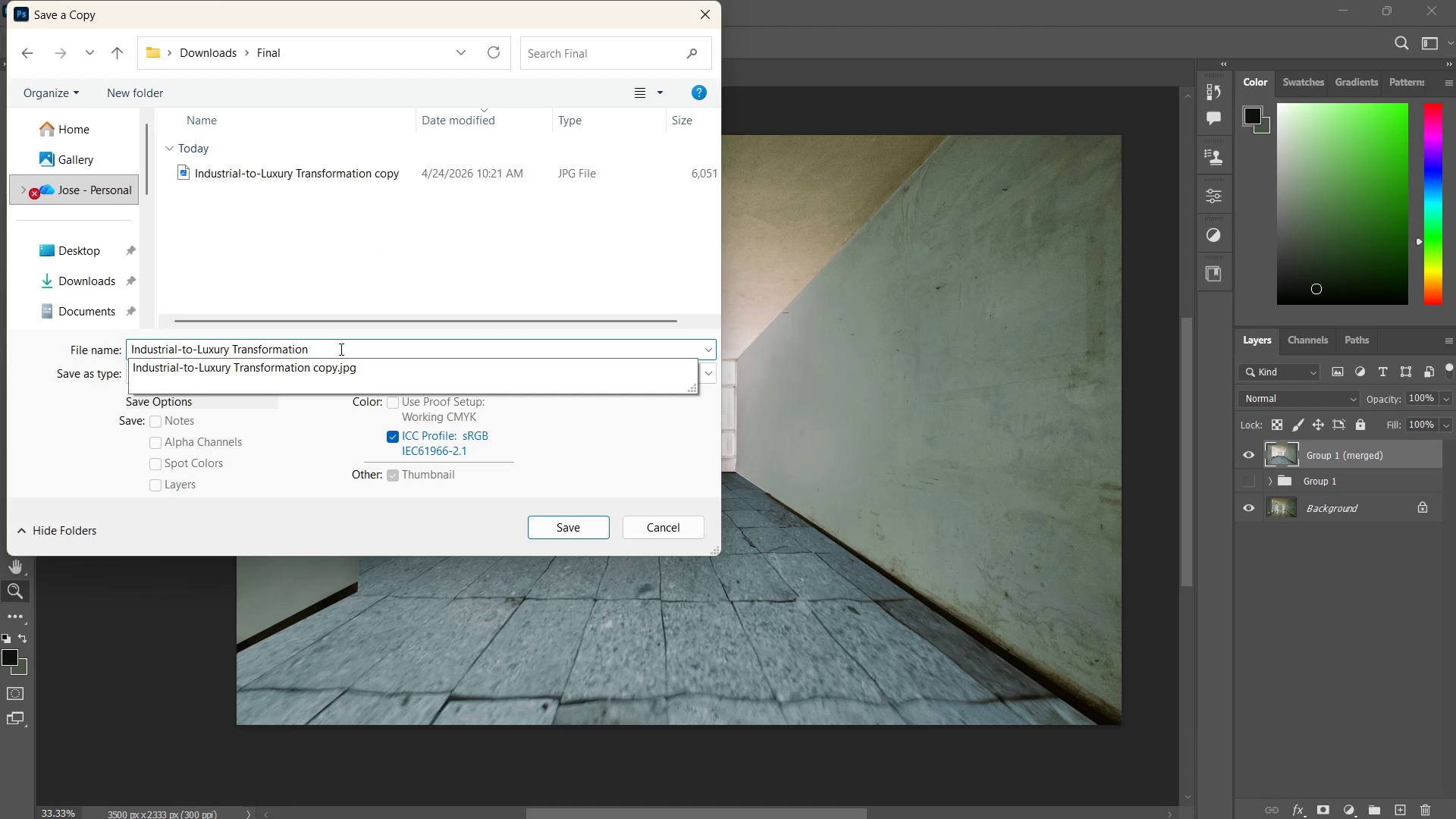 
key(1)
 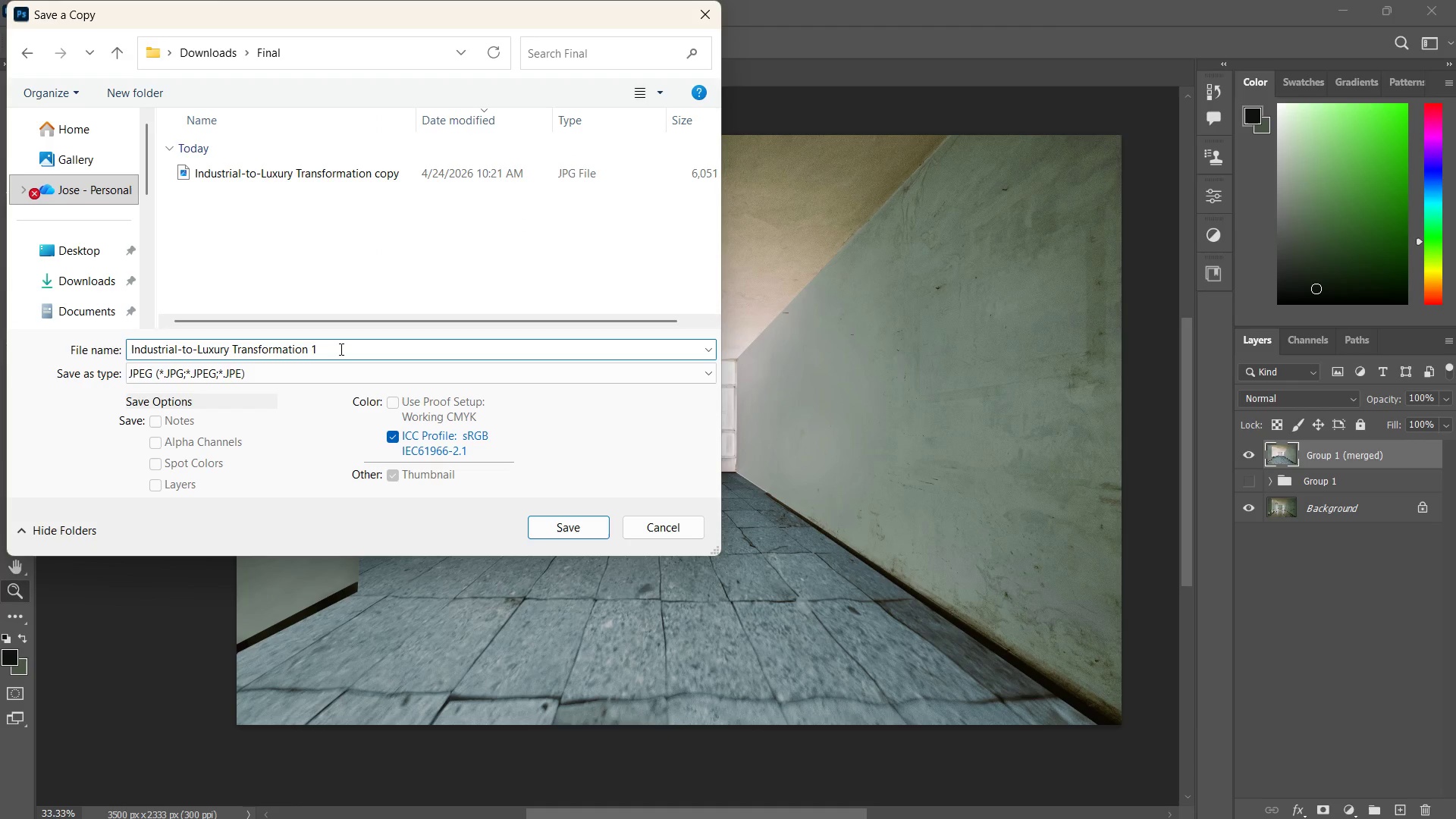 
key(Enter)
 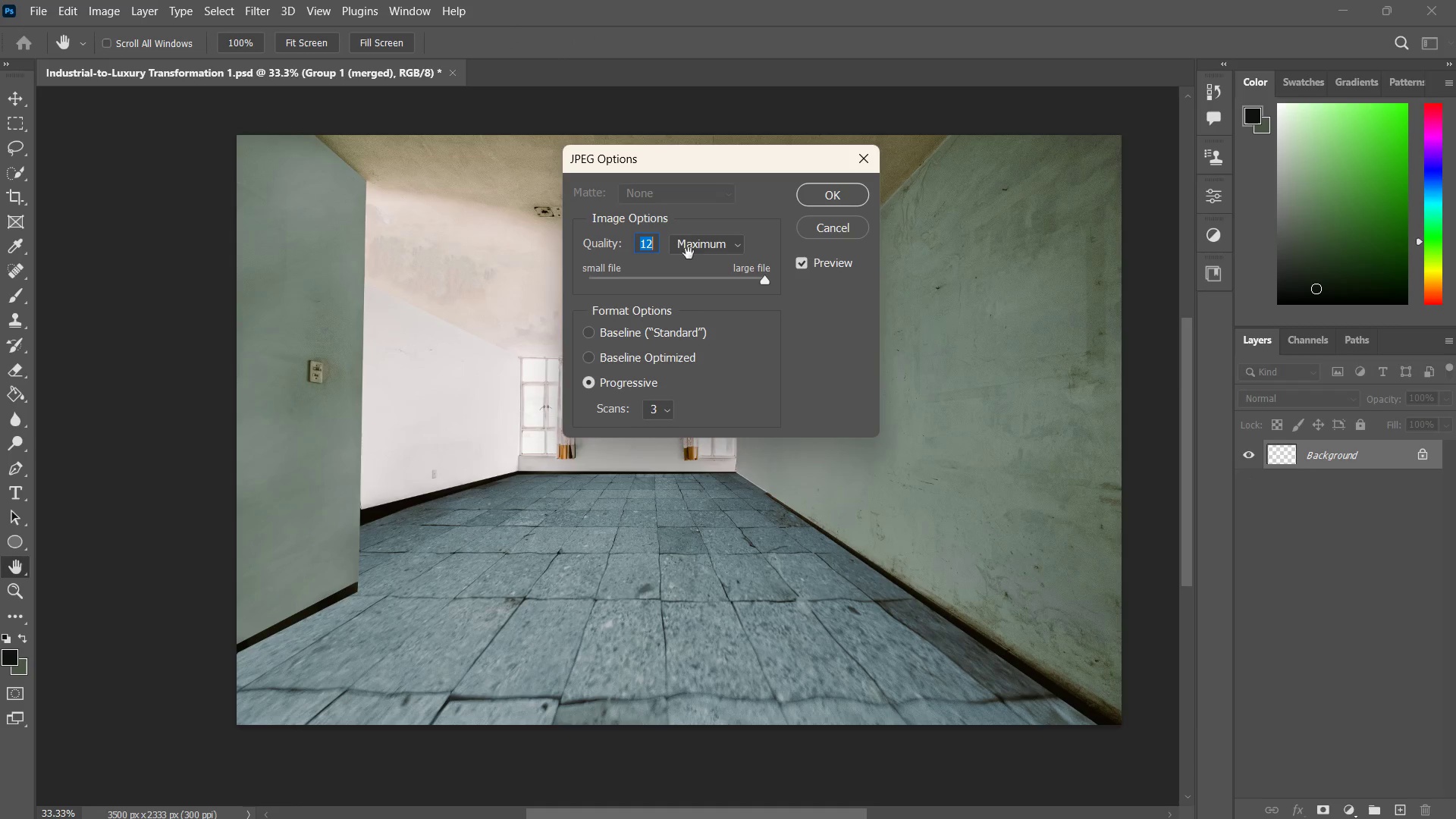 
left_click([841, 201])
 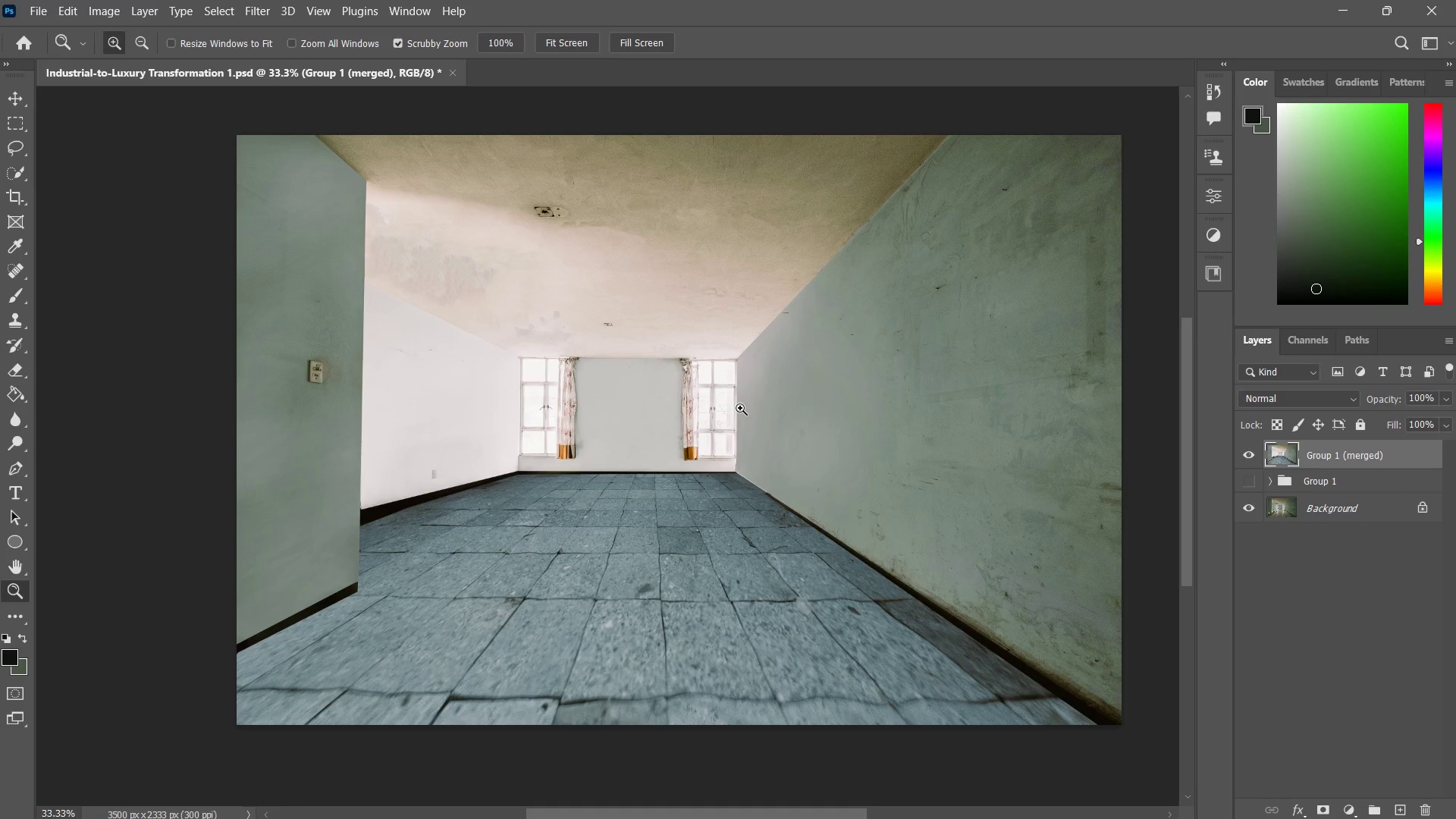 
hold_key(key=ControlLeft, duration=0.61)
 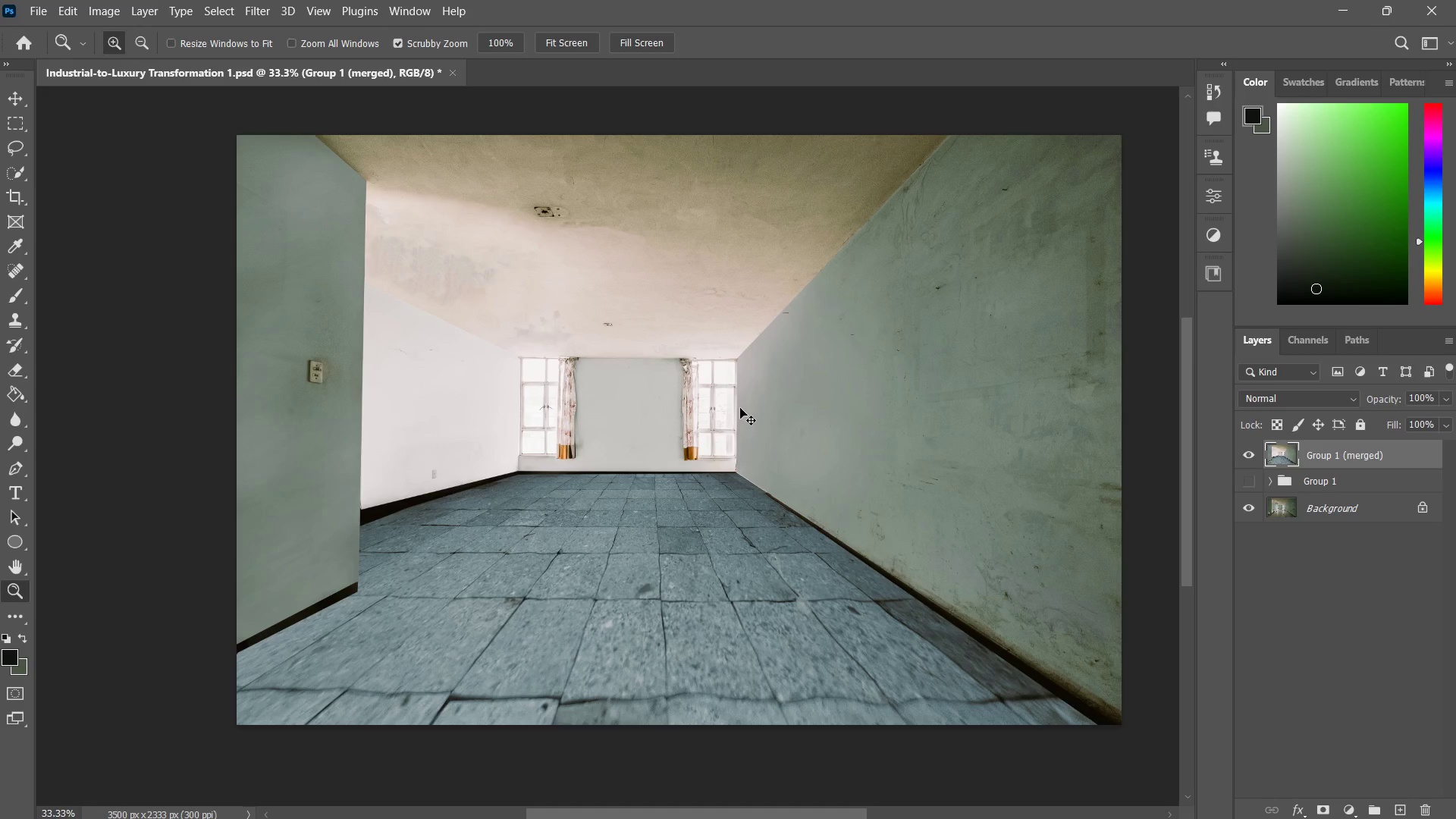 
key(Control+S)
 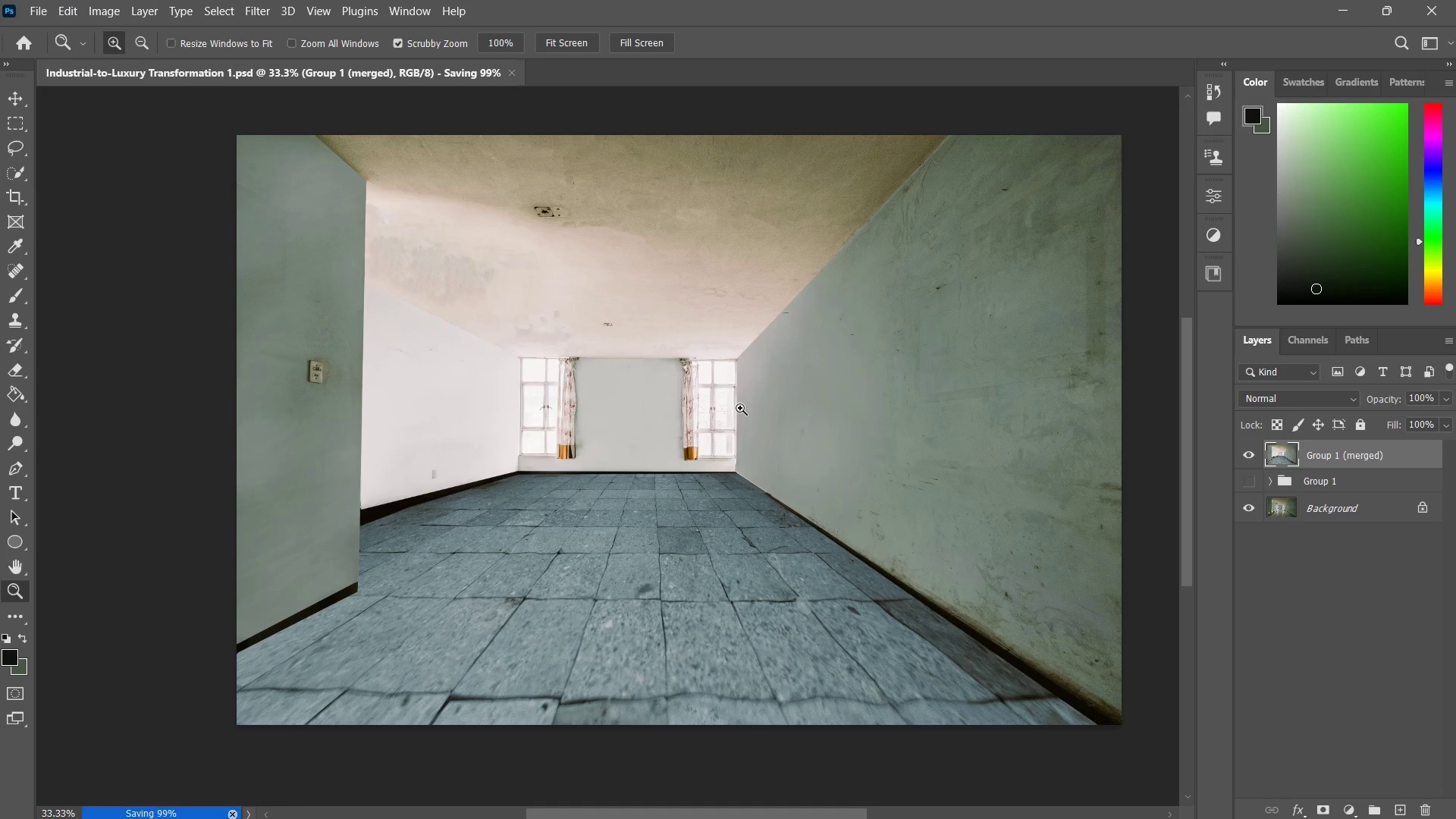 
hold_key(key=ControlLeft, duration=0.5)
 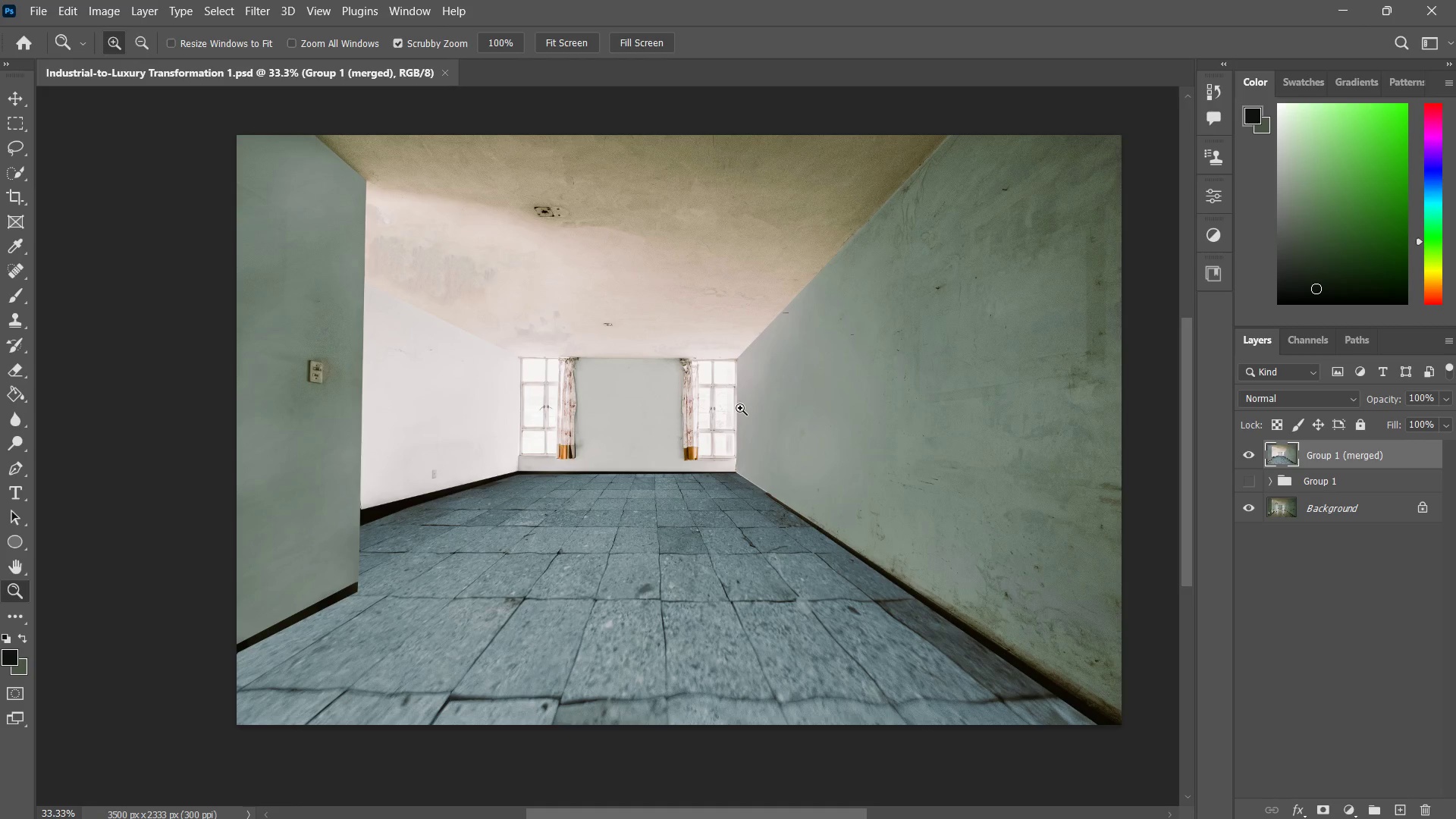 
key(Control+ControlLeft)
 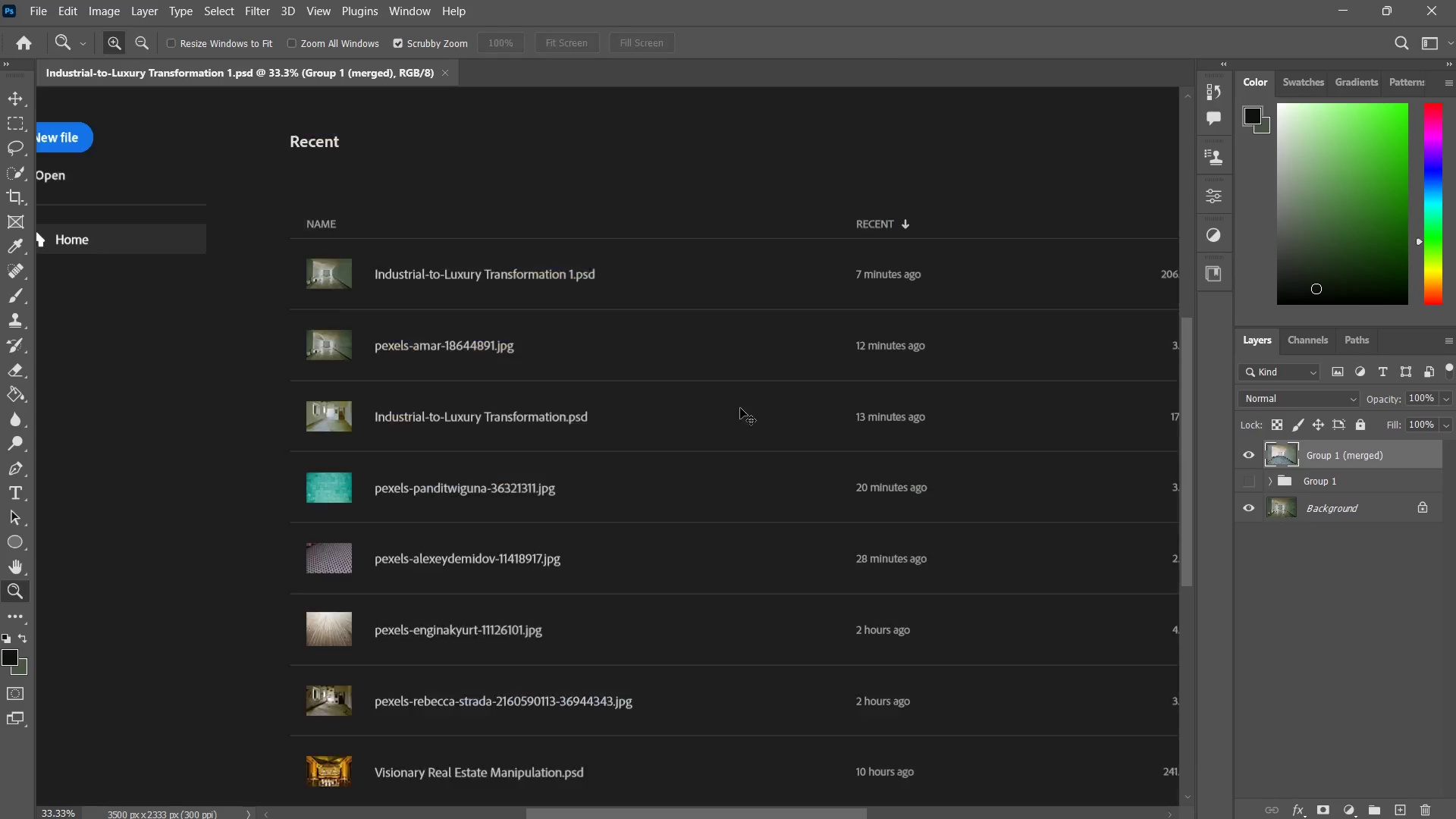 
key(Control+W)
 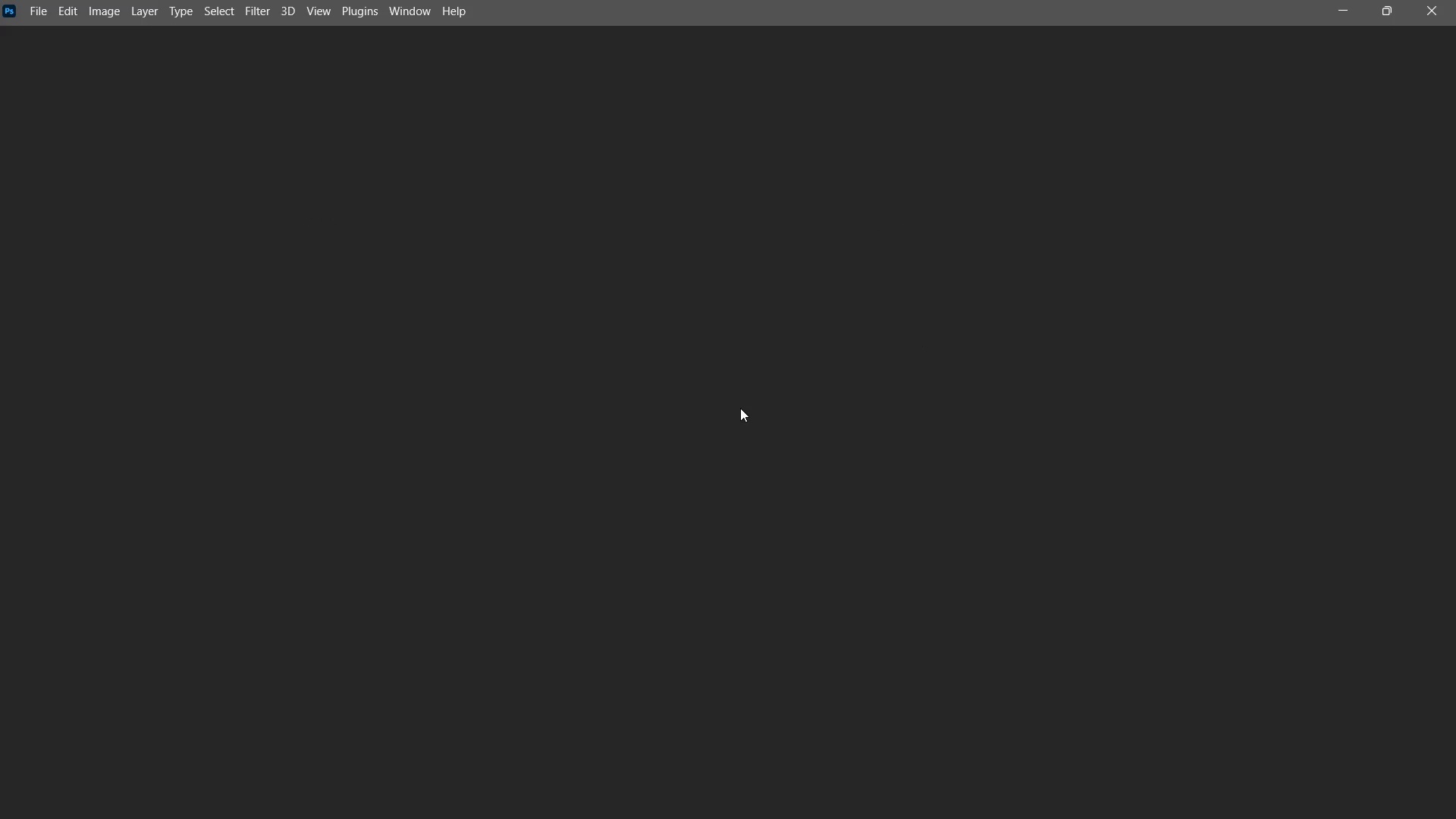 
key(Alt+Tab)
 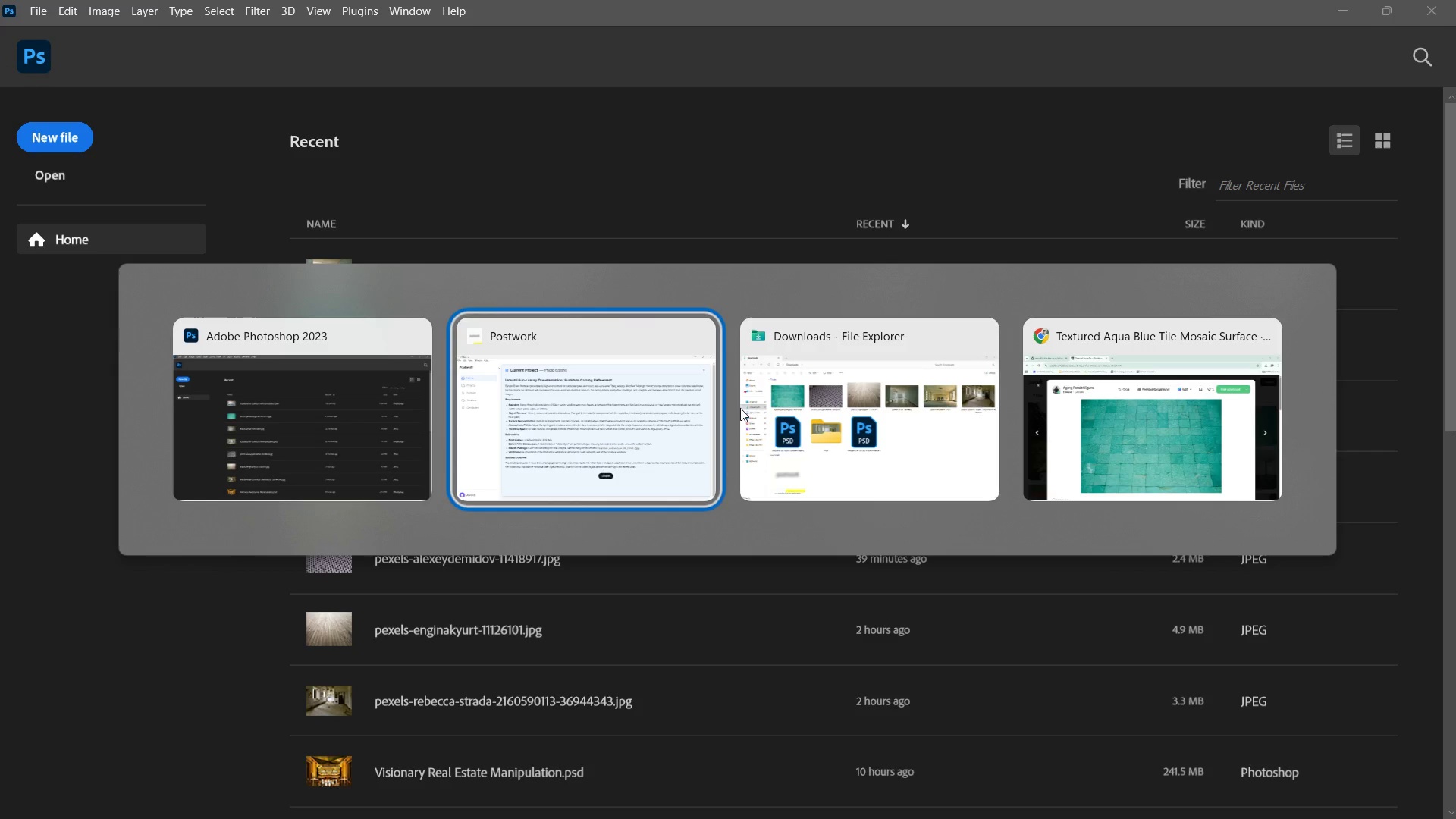 
key(Alt+Tab)
 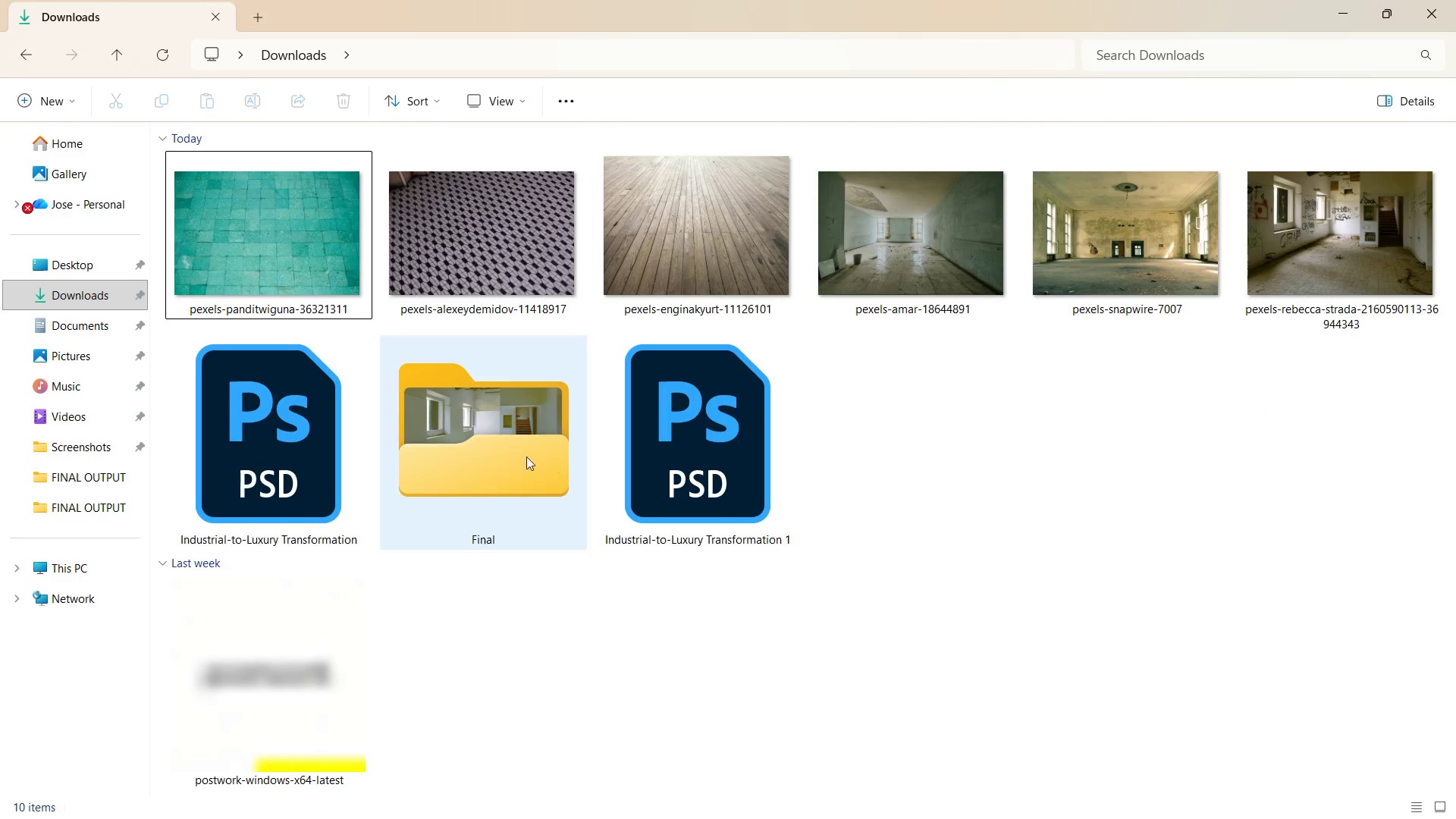 
double_click([507, 451])
 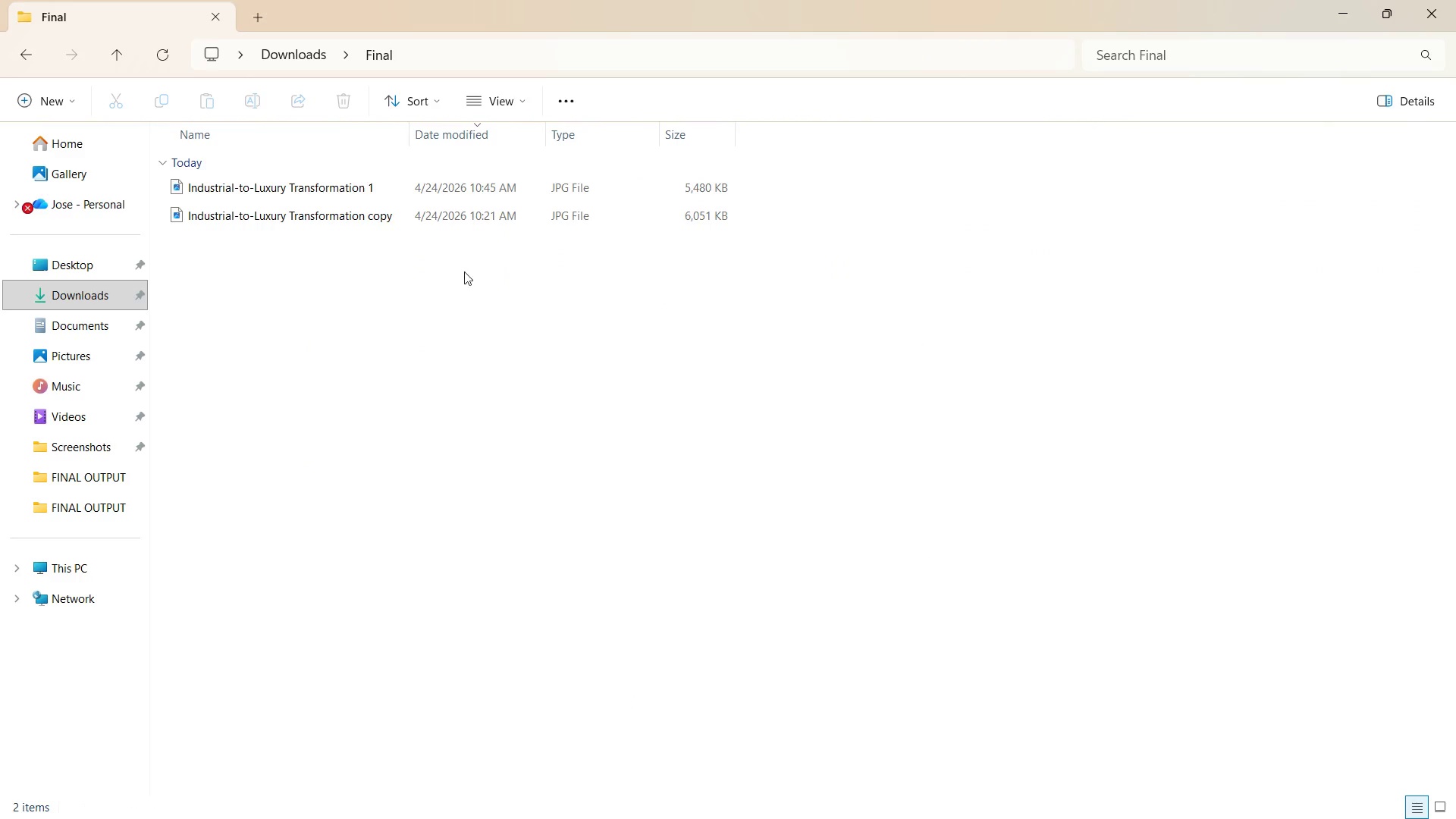 
key(Control+Shift+1)
 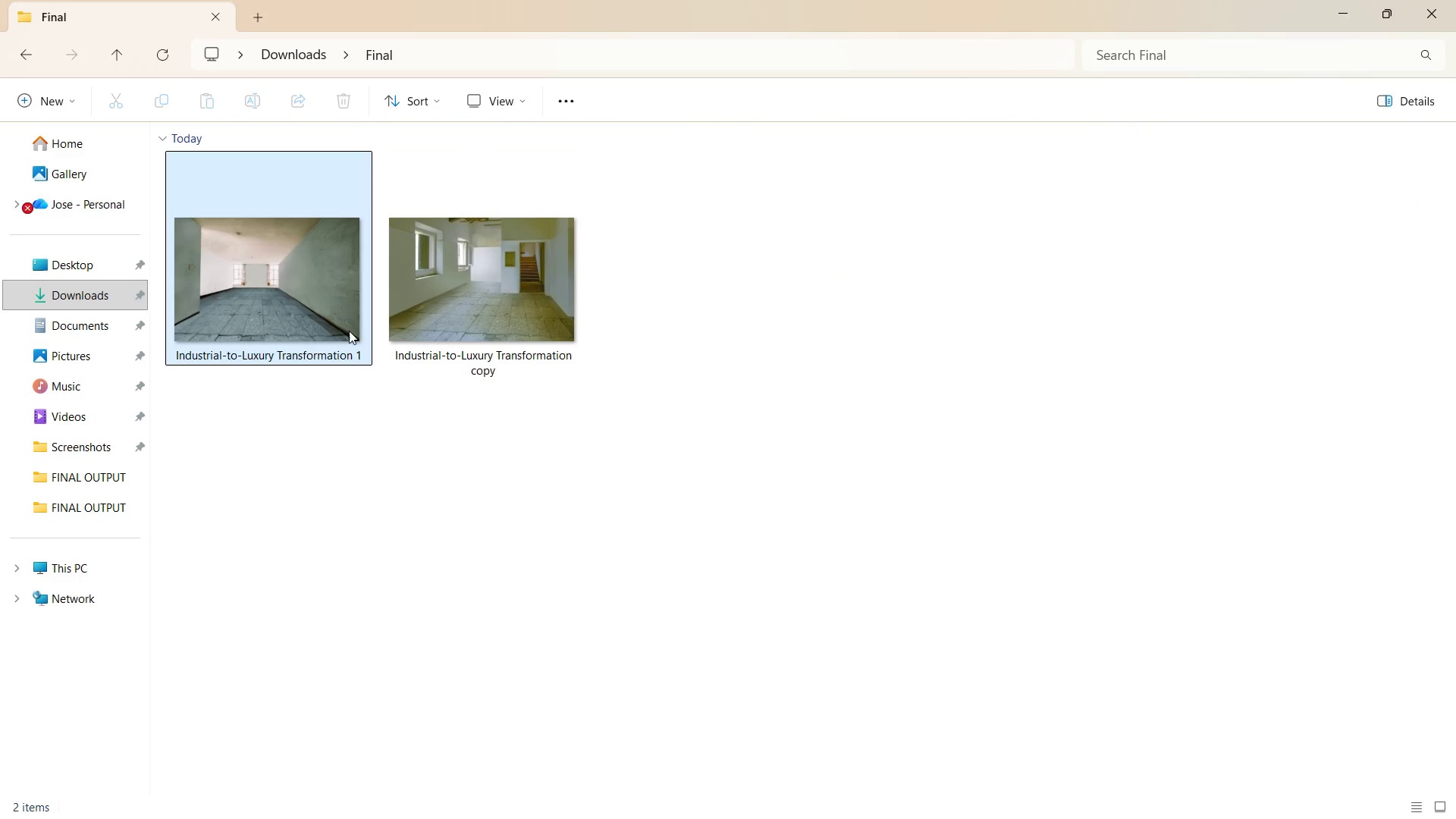 
left_click([267, 309])
 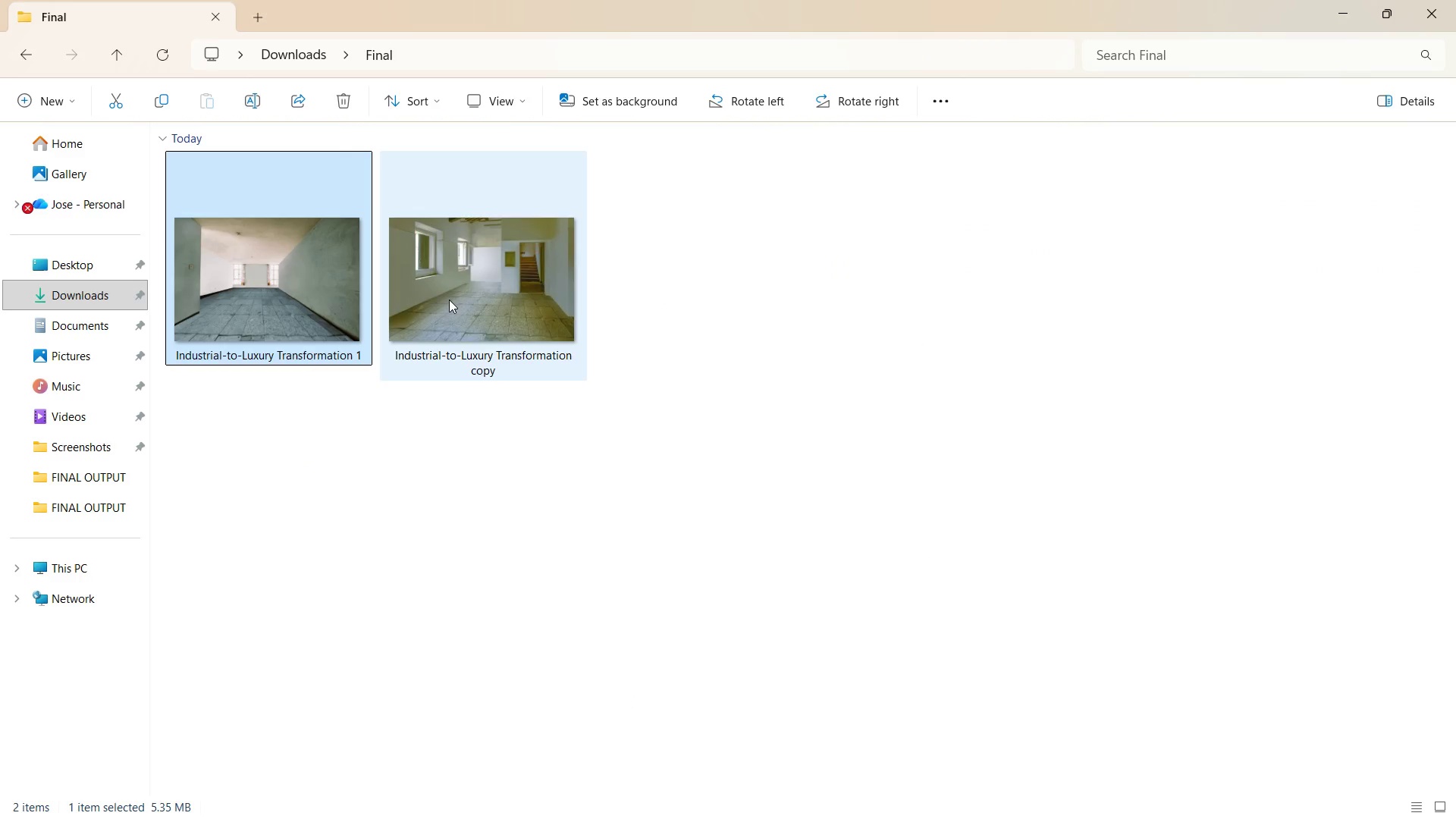 
left_click([449, 300])
 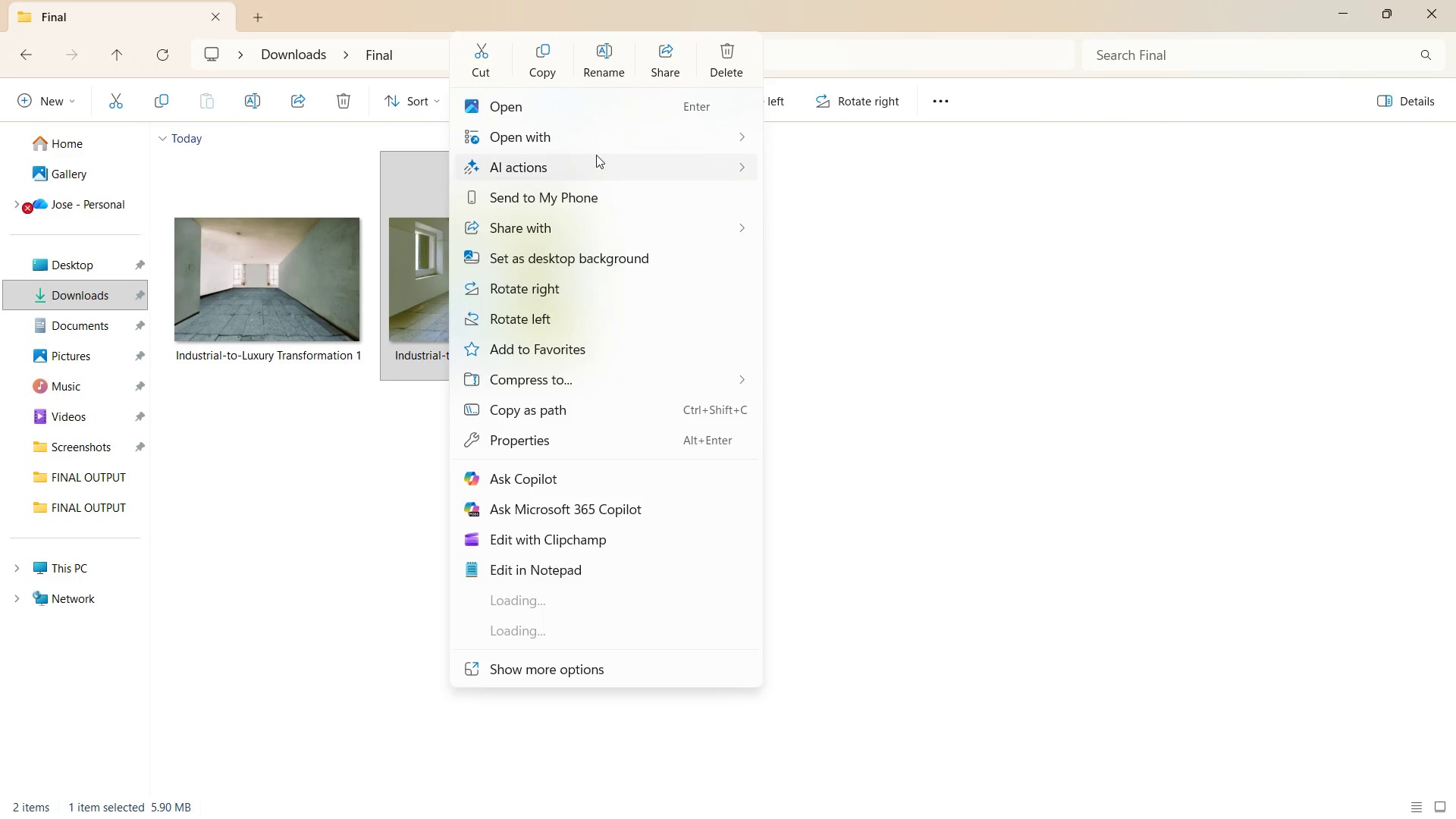 
left_click([602, 68])
 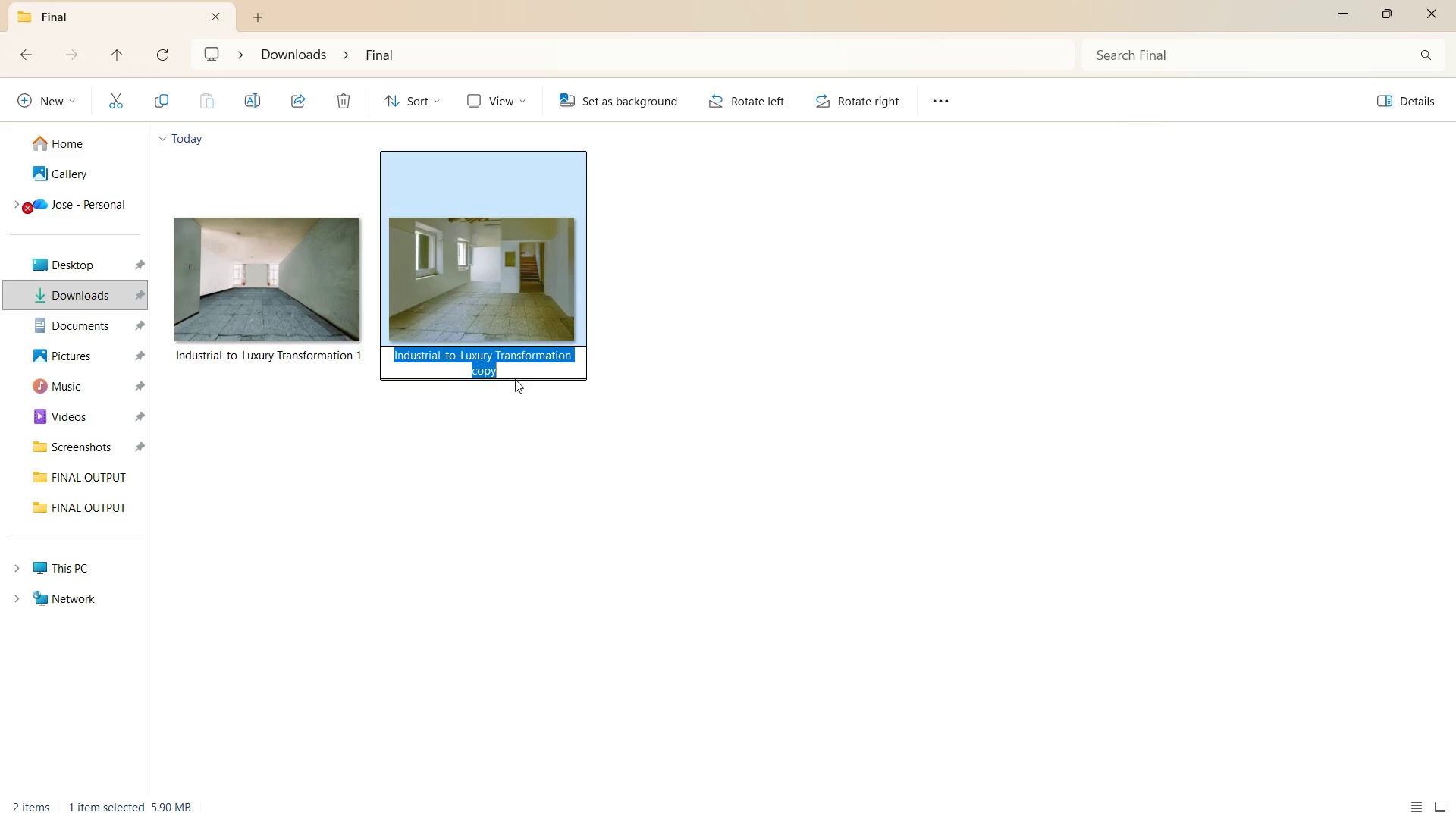 
left_click_drag(start_coordinate=[510, 375], to_coordinate=[458, 378])
 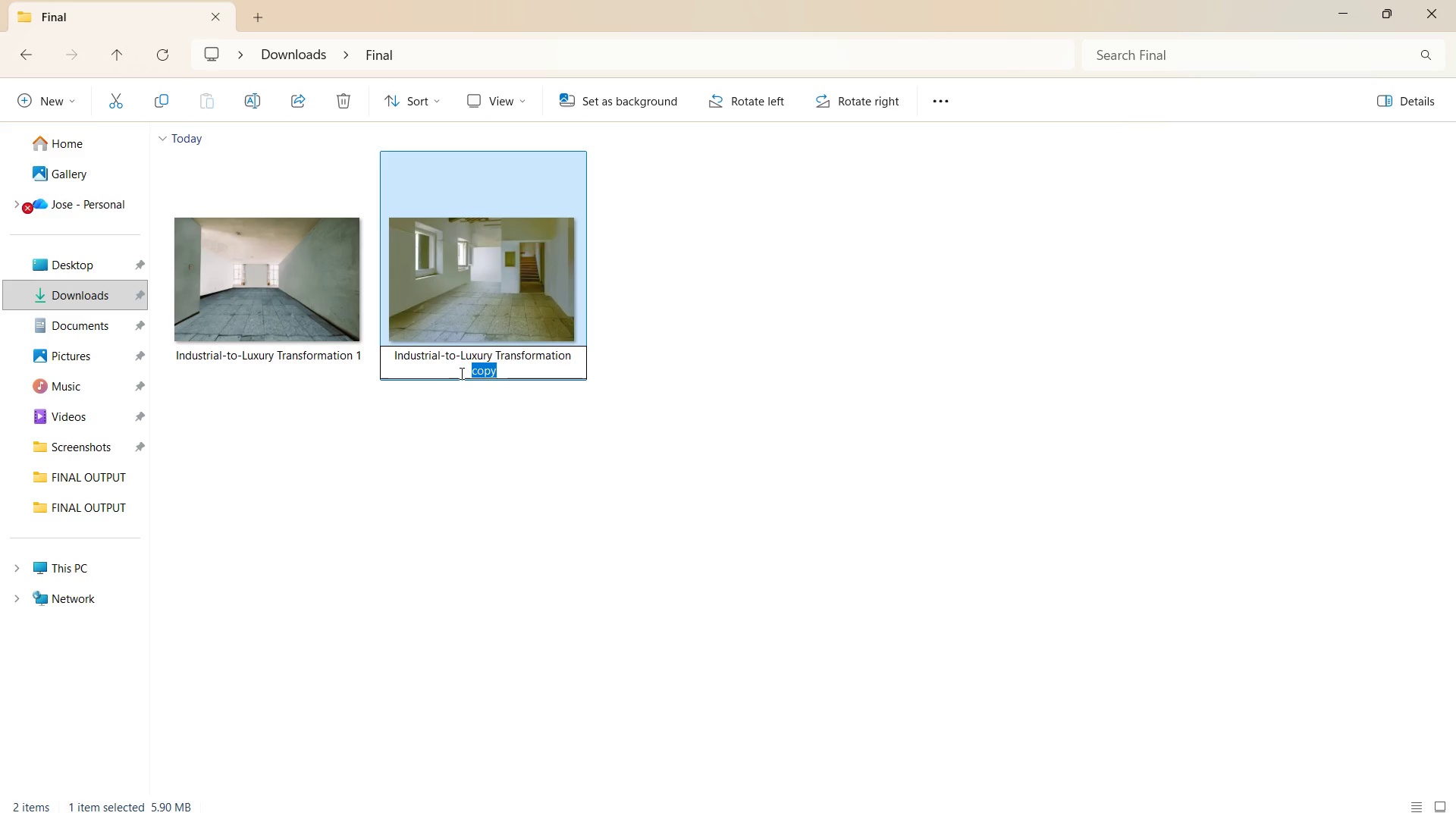 
key(Backspace)
 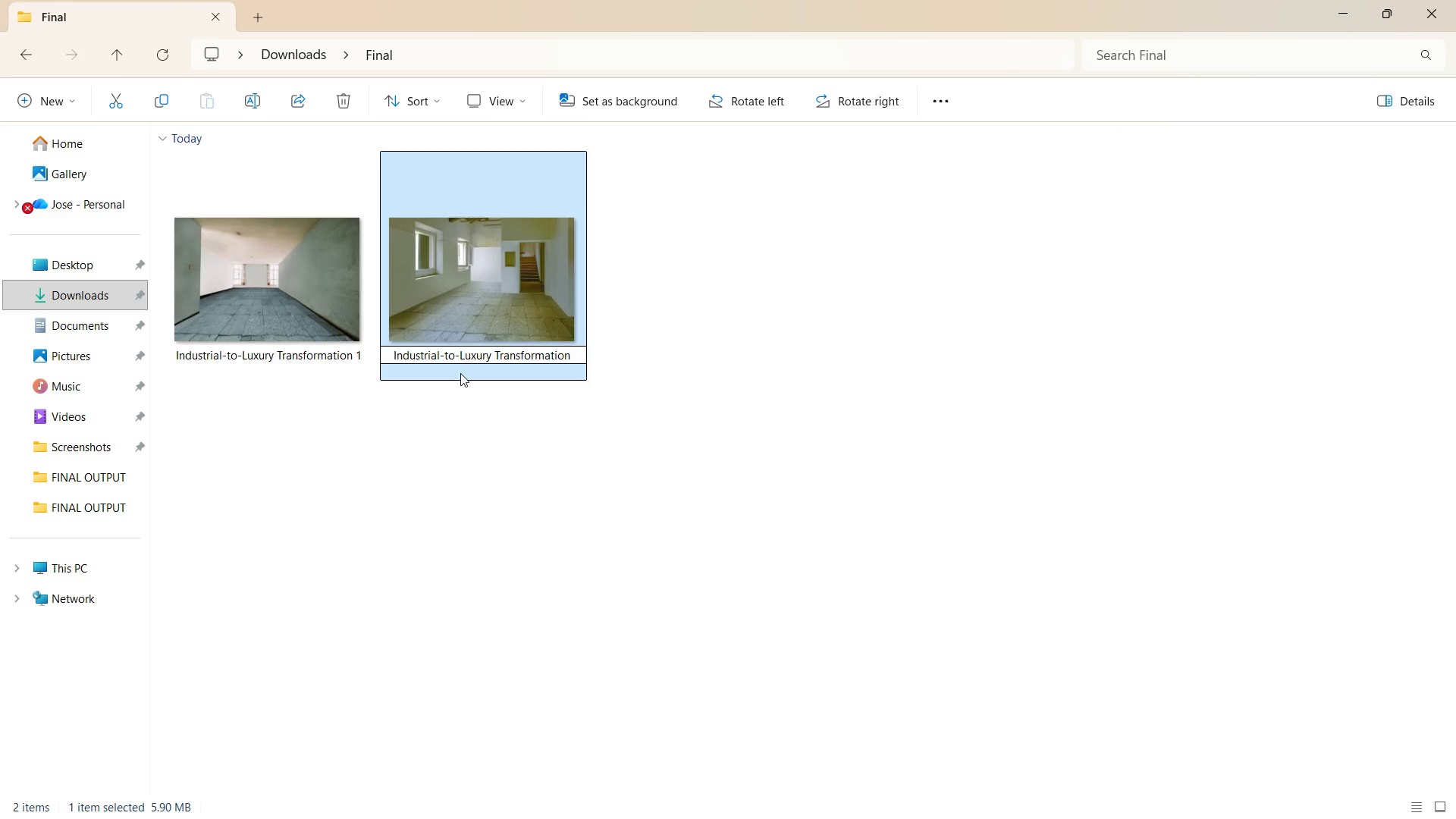 
key(Backspace)
 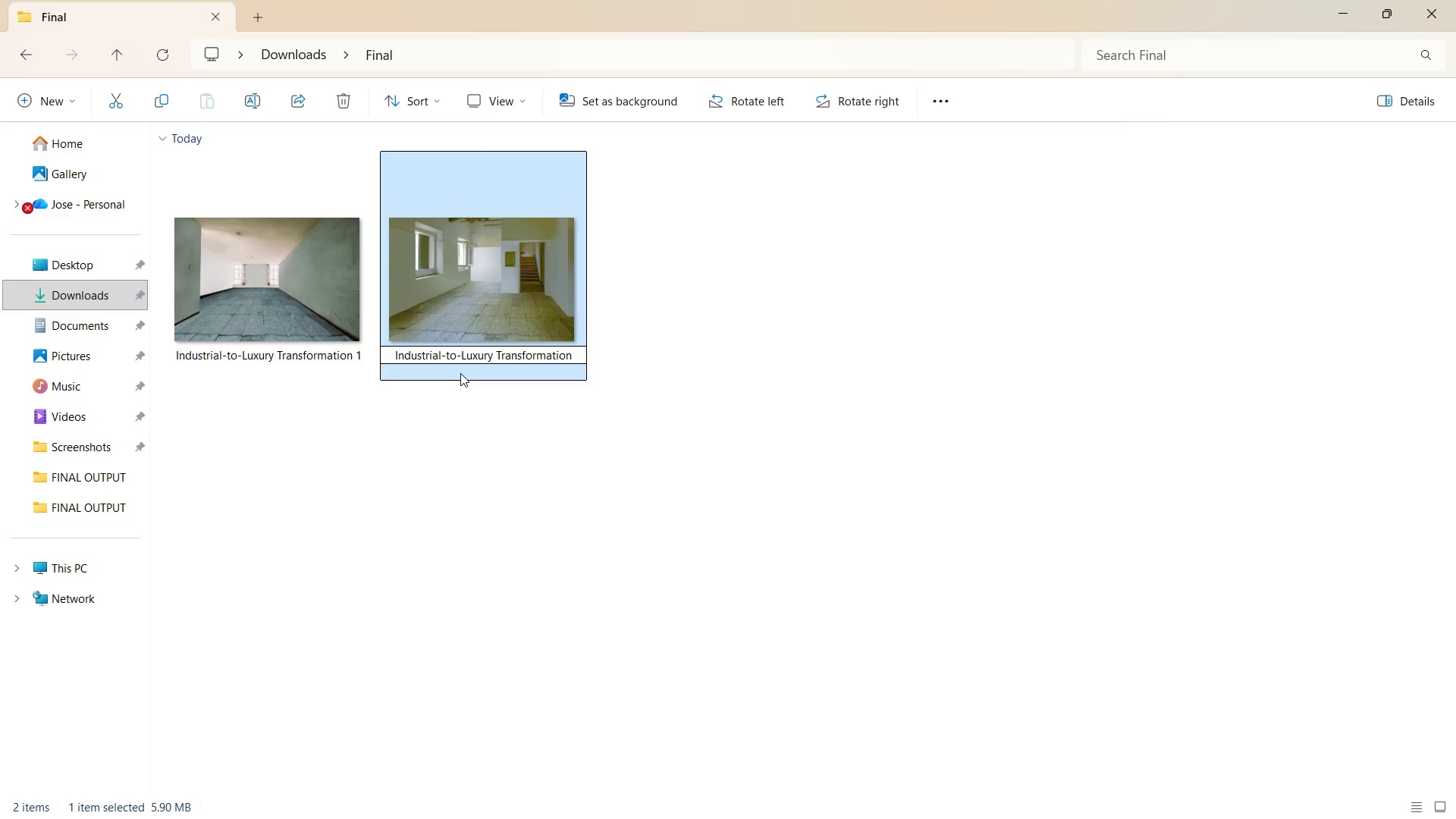 
key(Enter)
 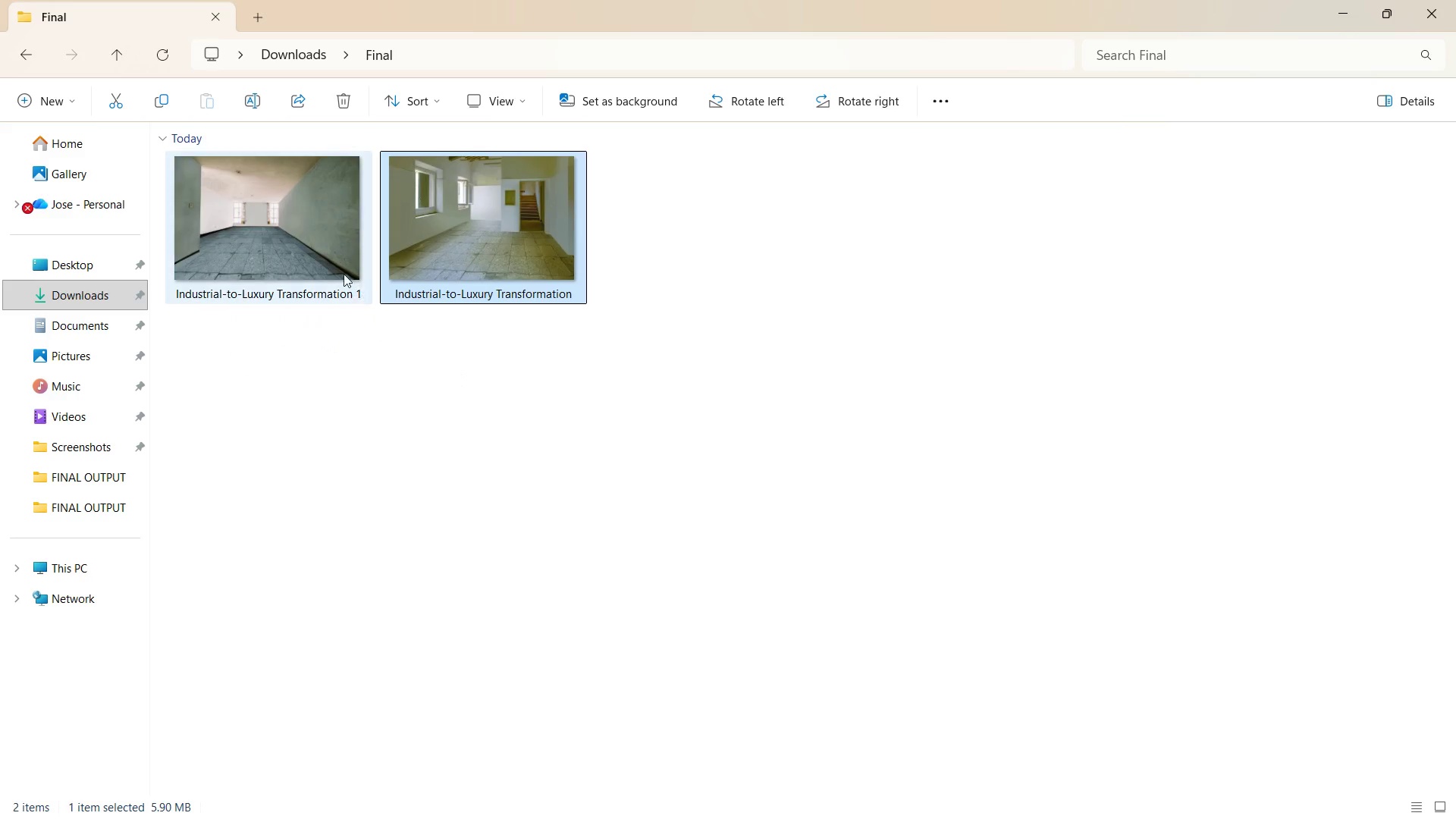 
right_click([300, 247])
 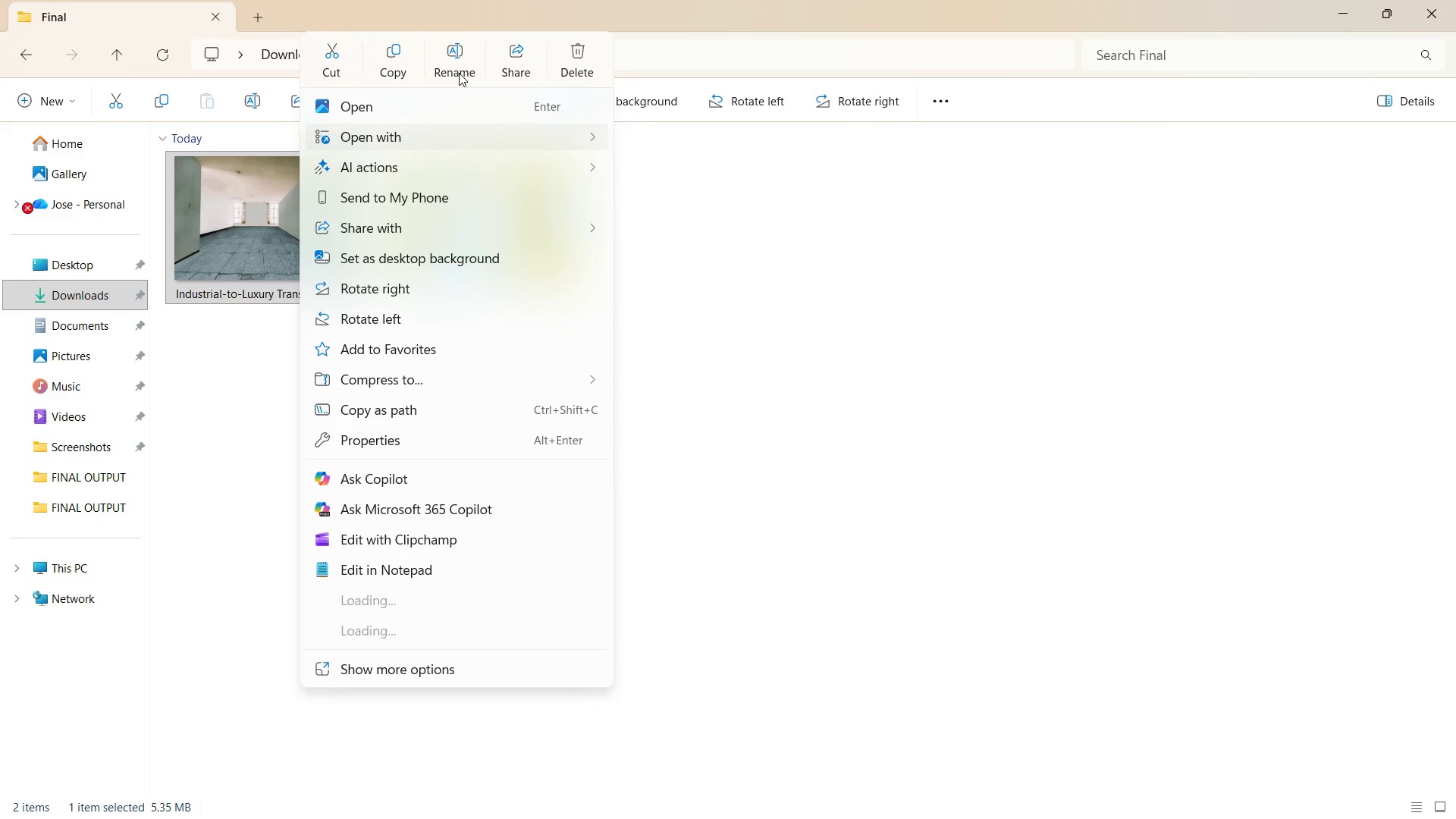 
left_click([300, 247])
 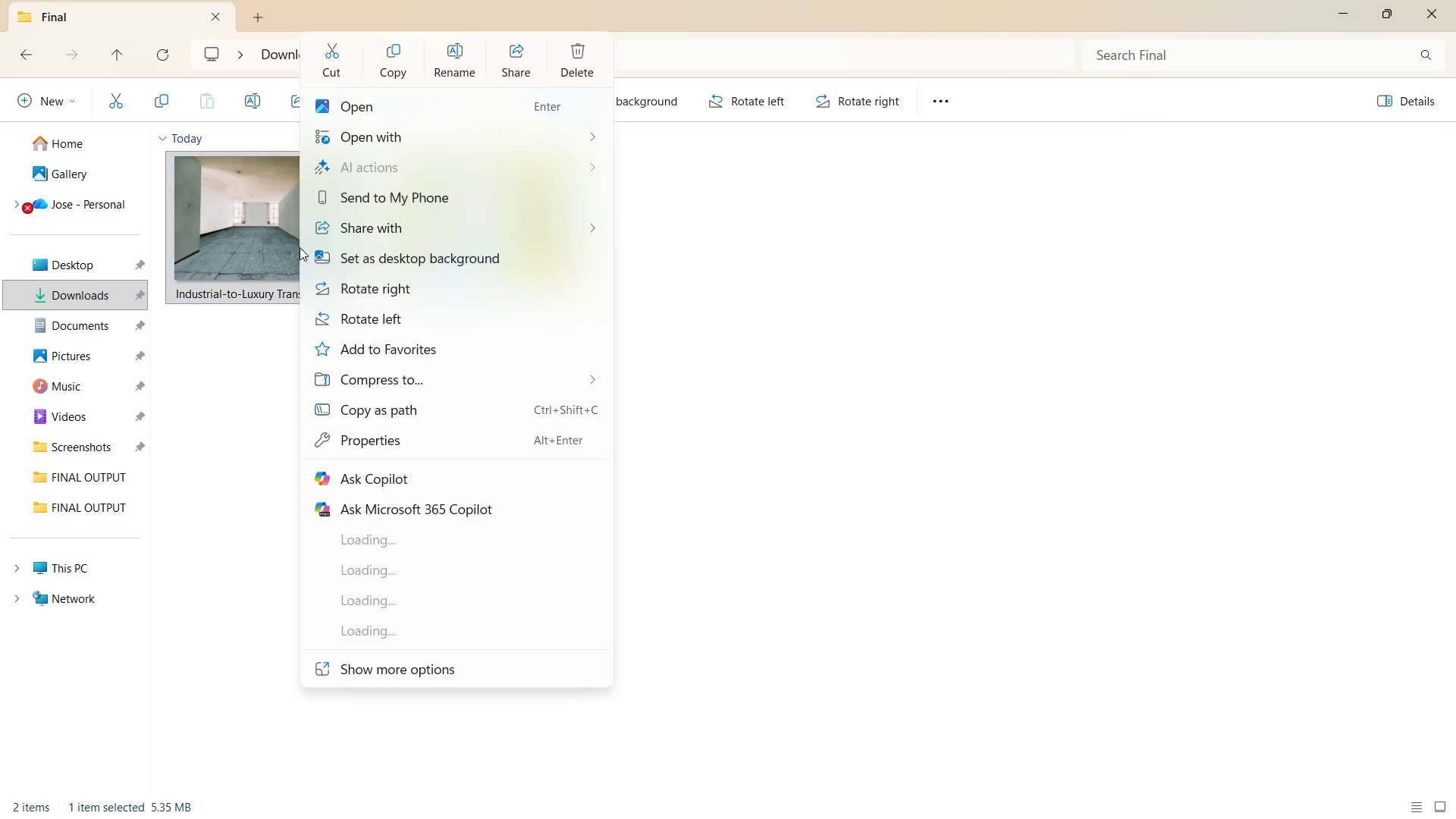 
left_click([458, 63])
 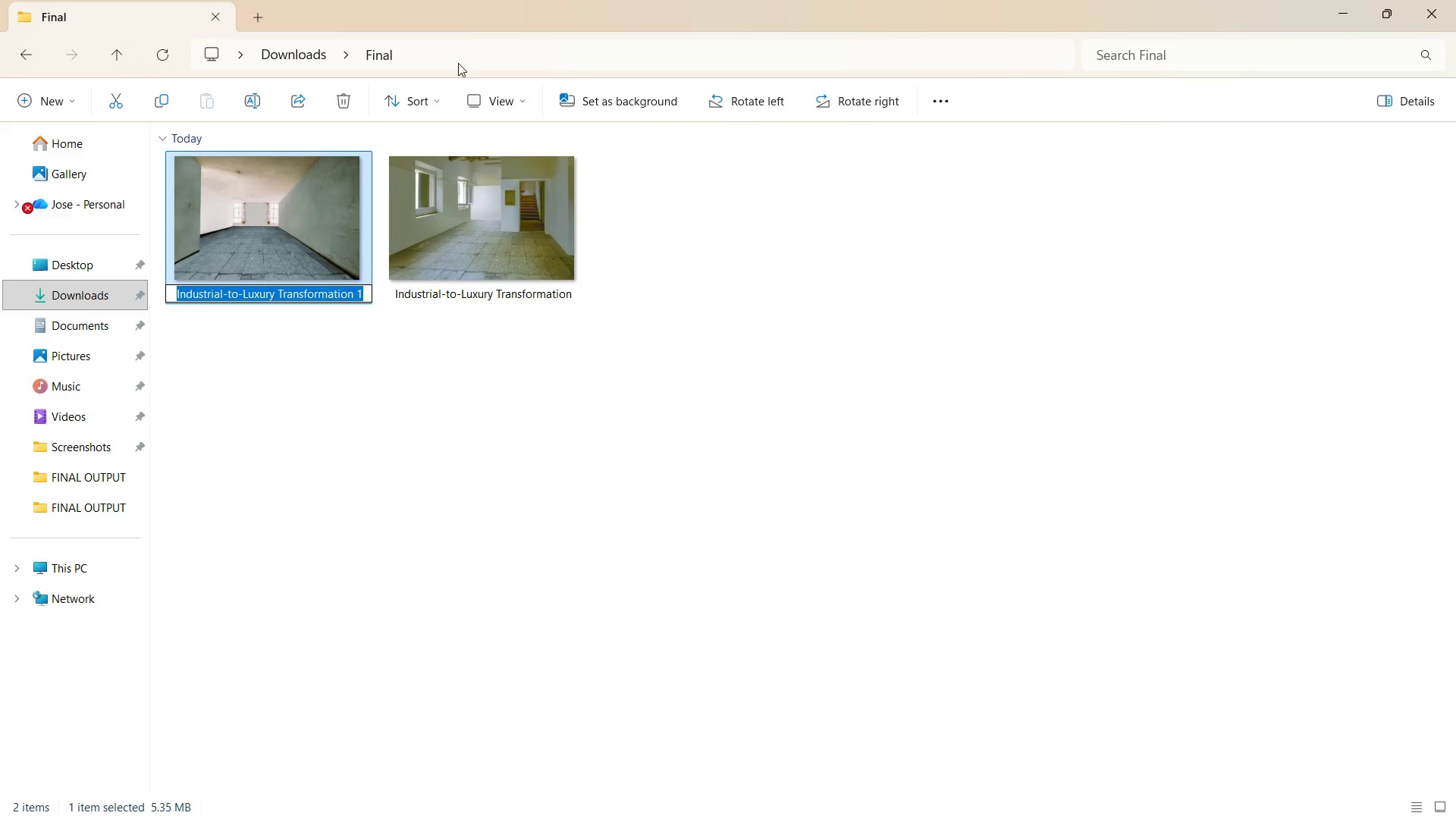 
key(ArrowRight)
 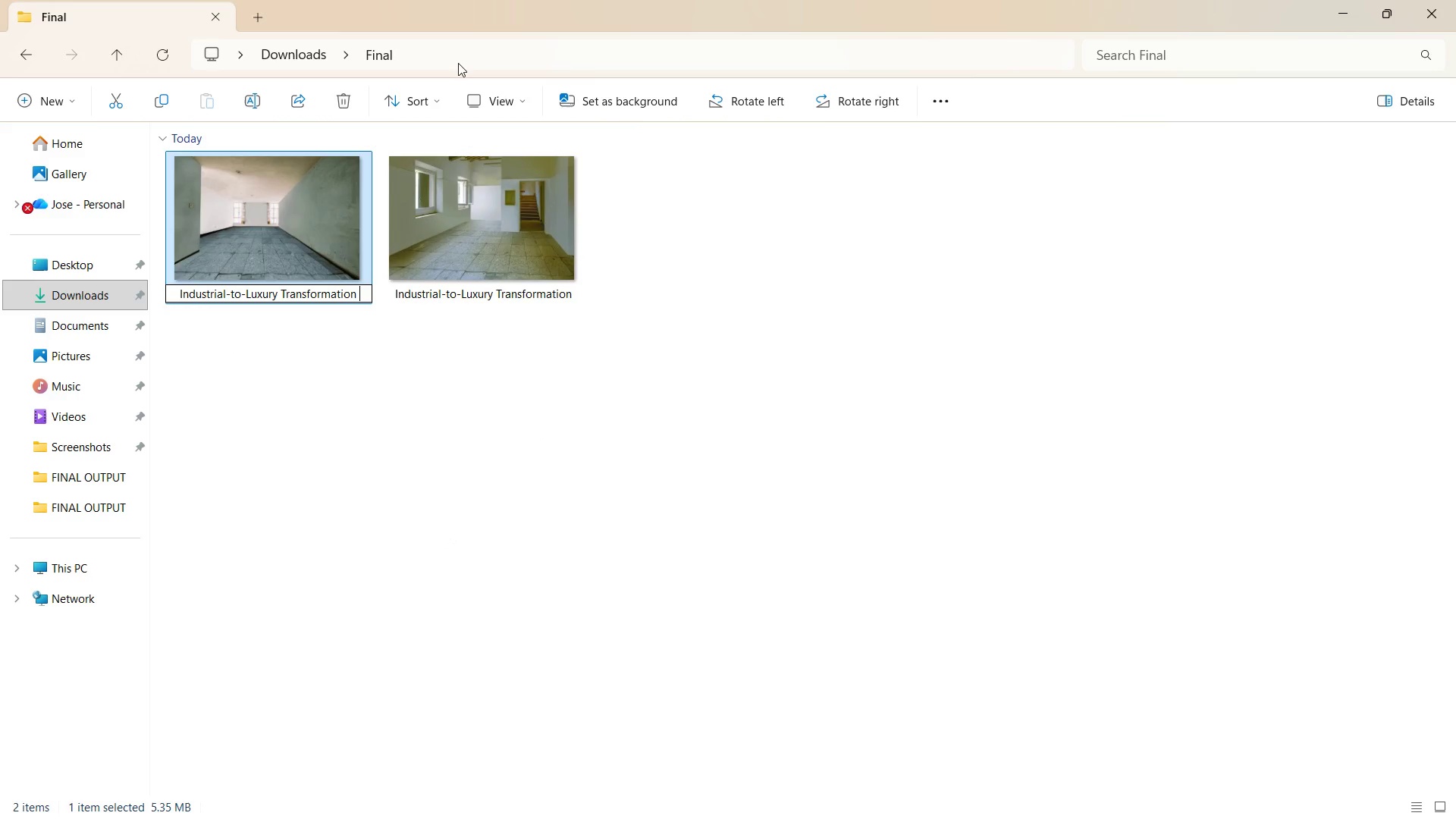 
key(Backspace)
 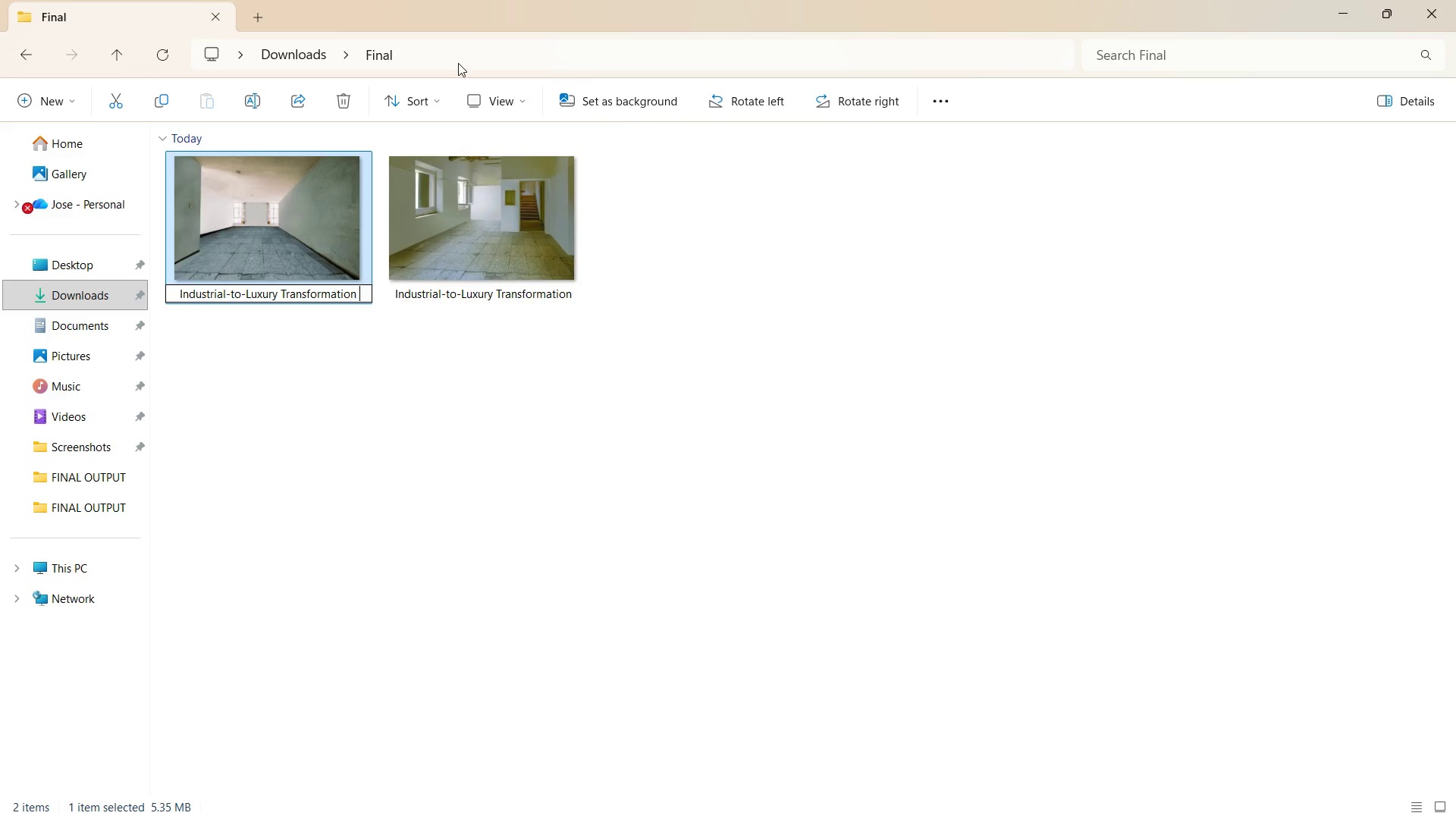 
key(2)
 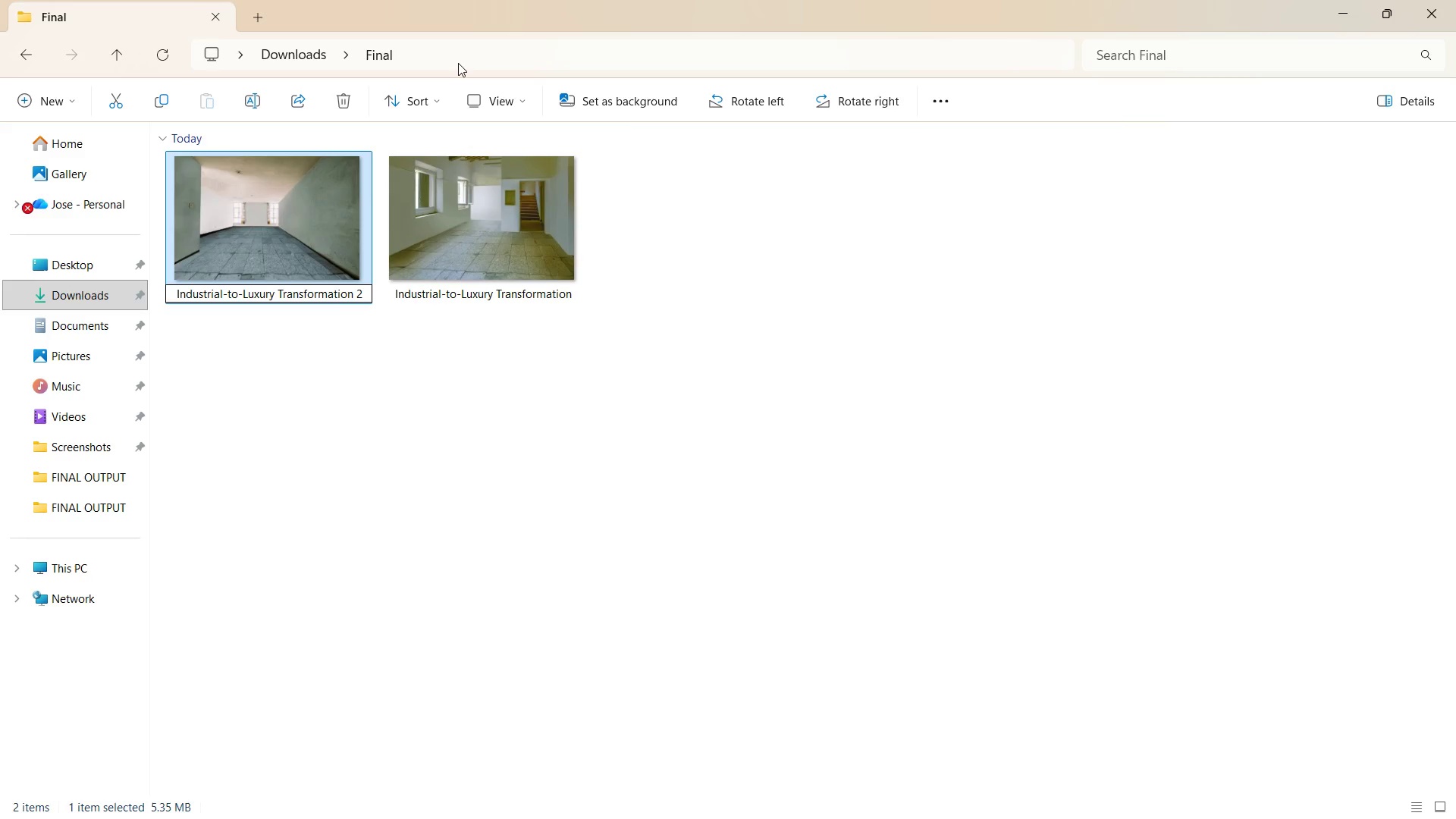 
key(Enter)
 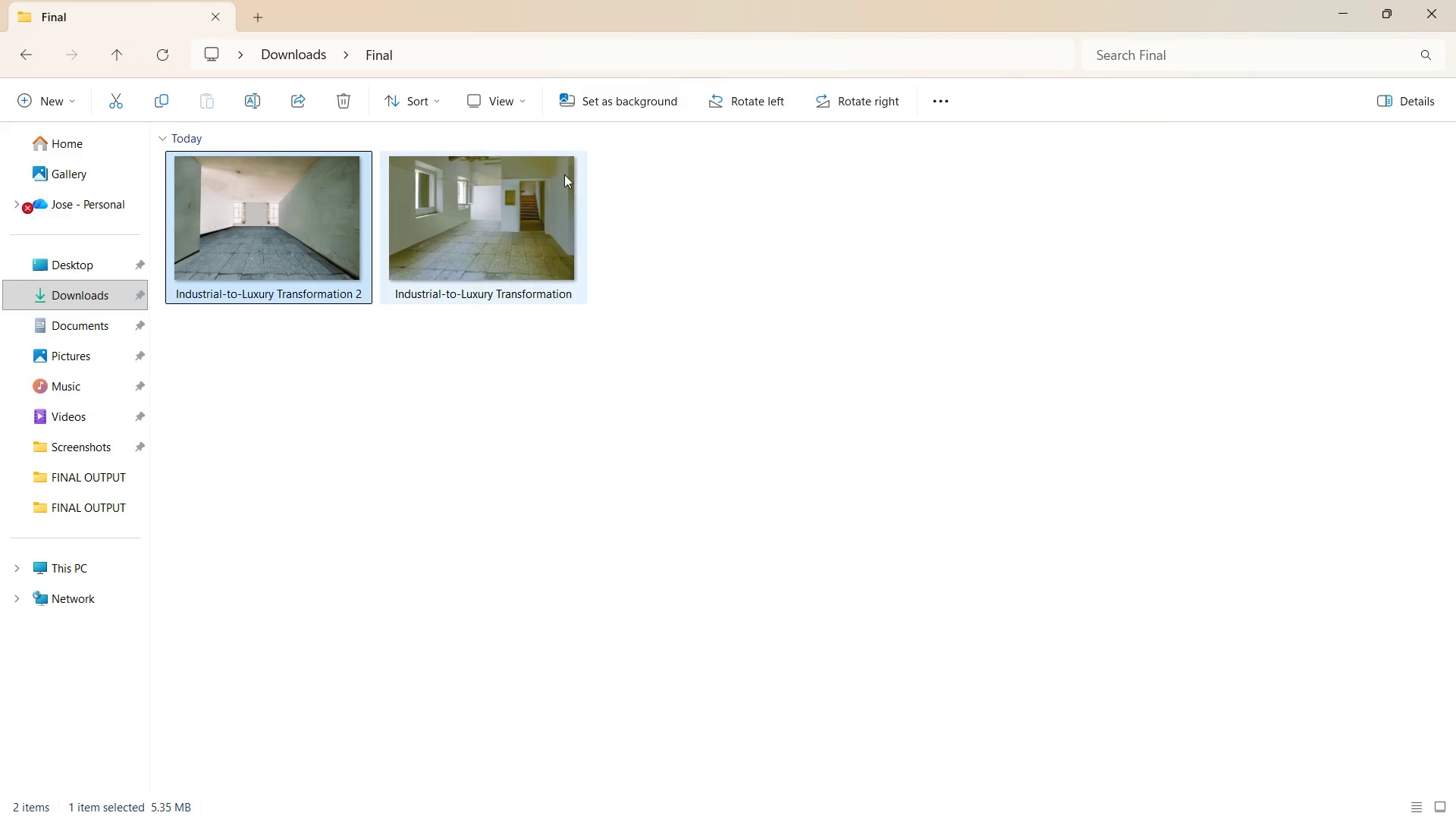 
right_click([538, 212])
 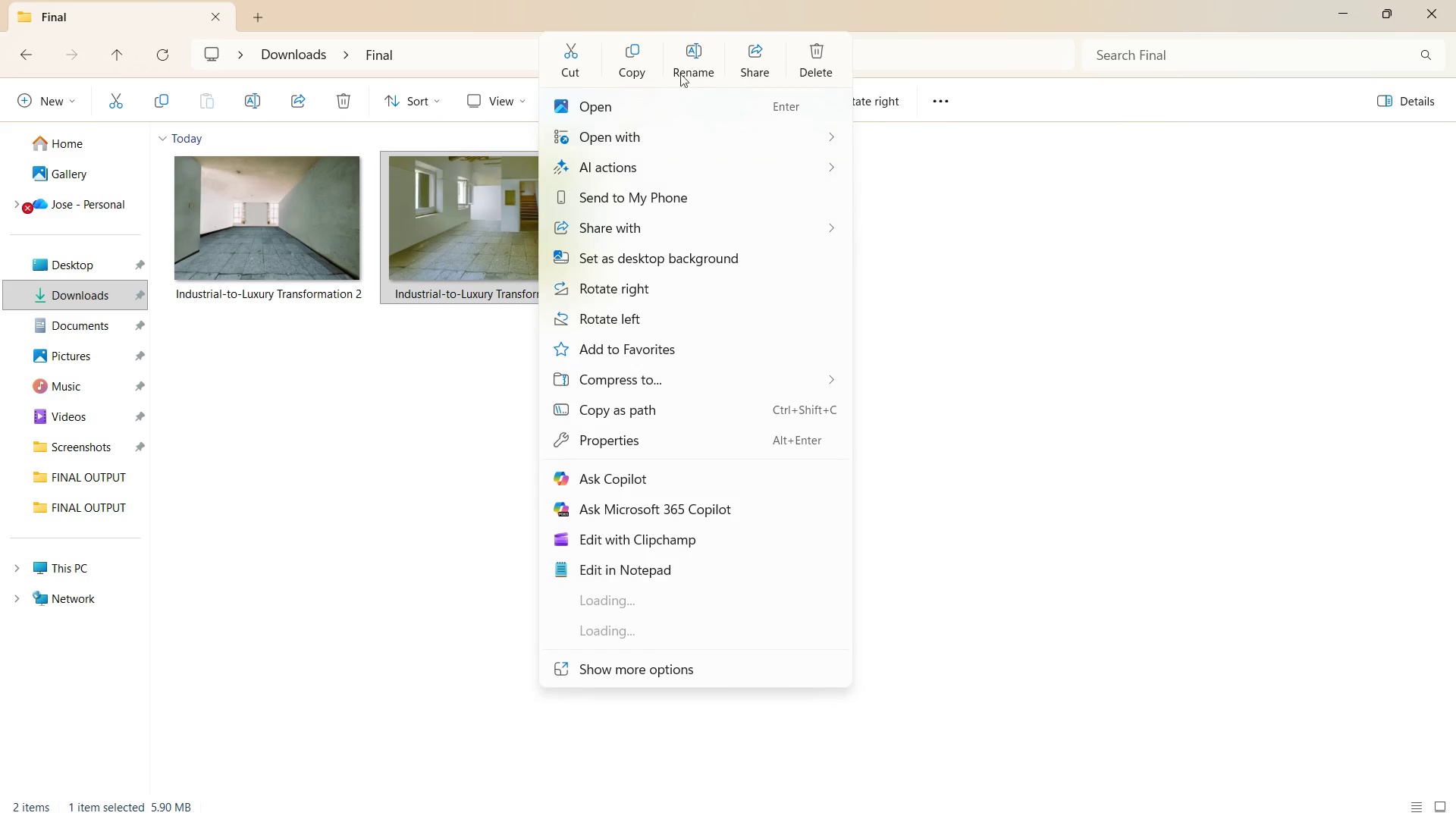 
left_click([538, 212])
 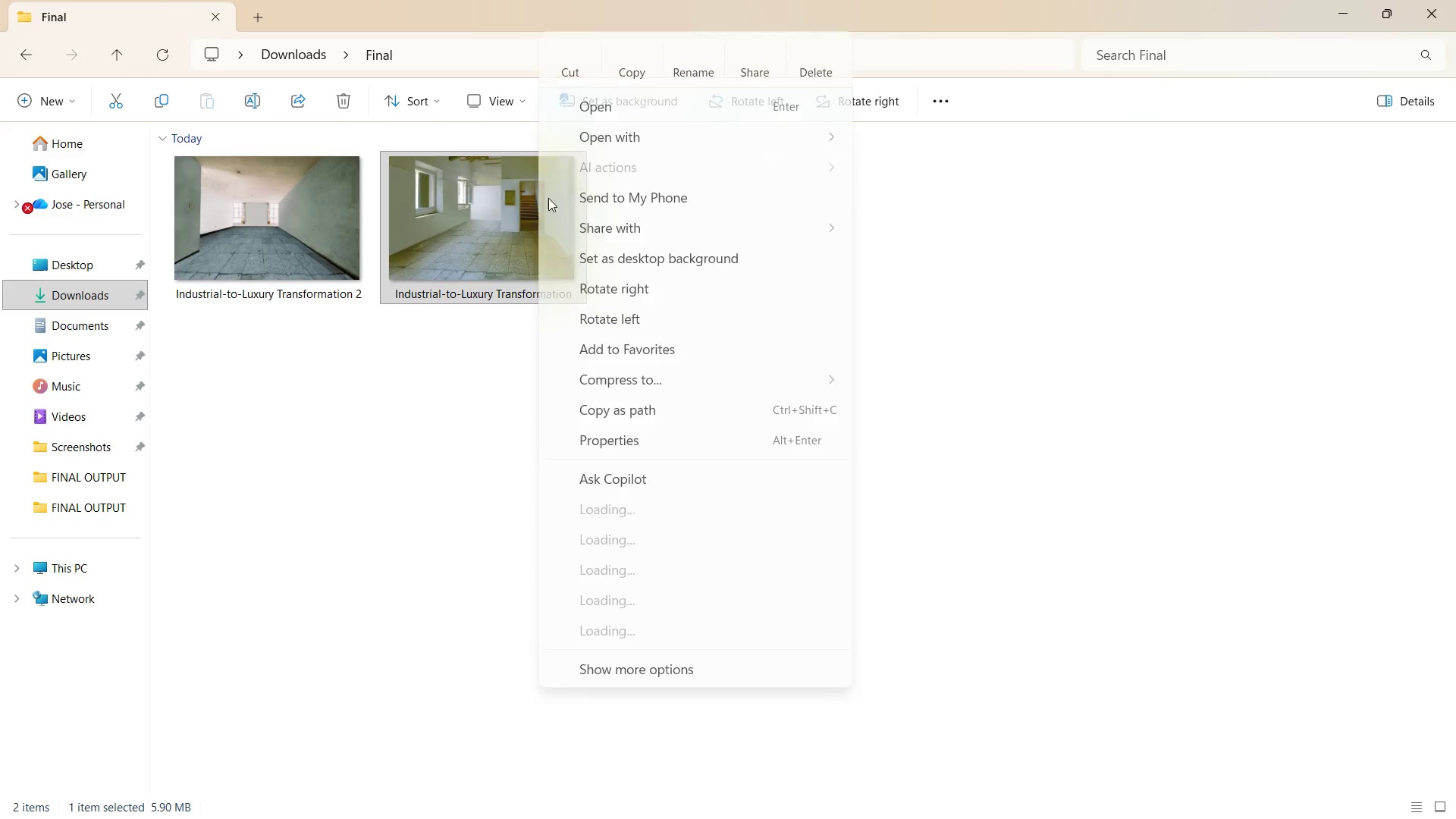 
left_click([691, 53])
 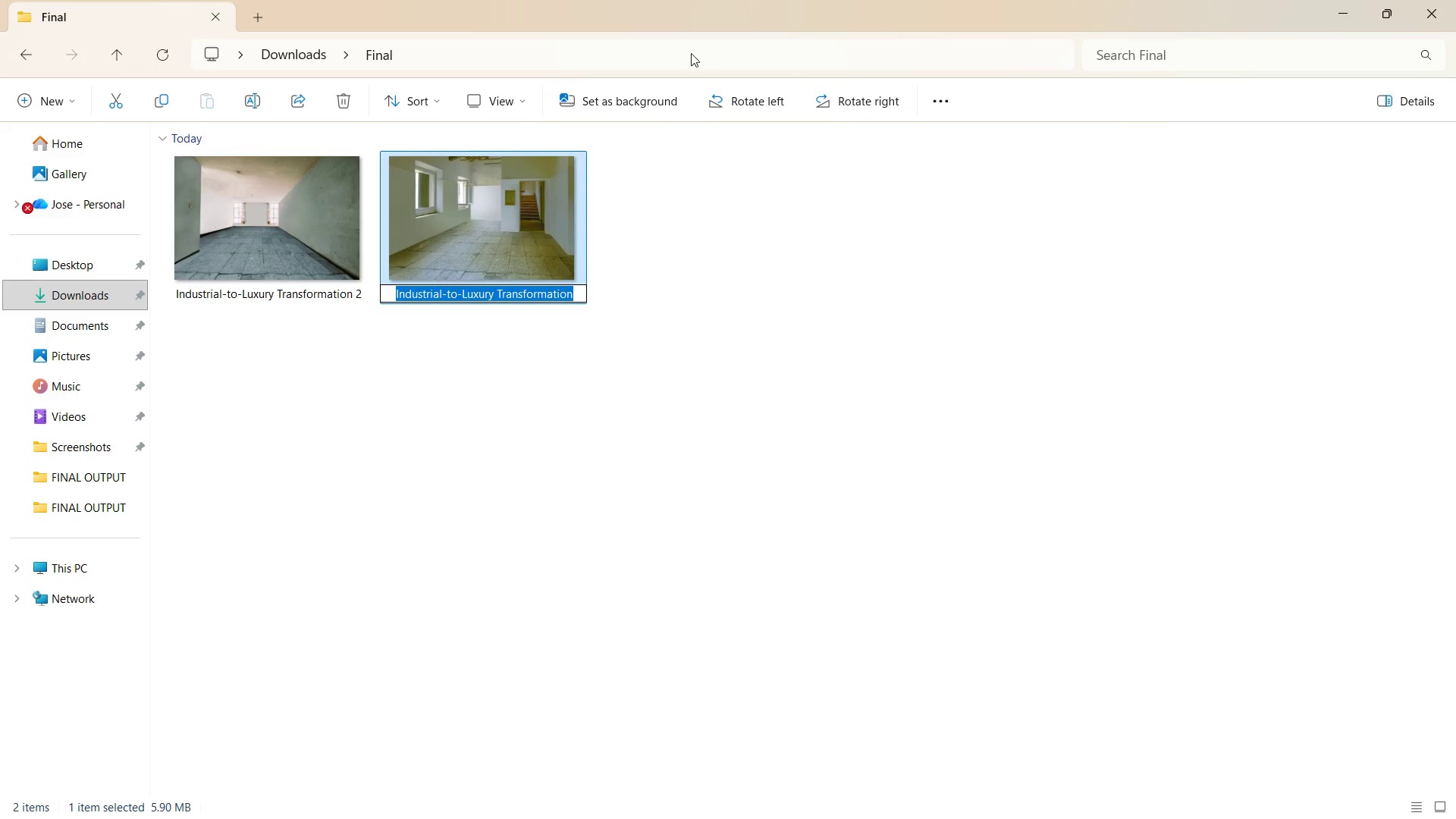 
key(ArrowRight)
 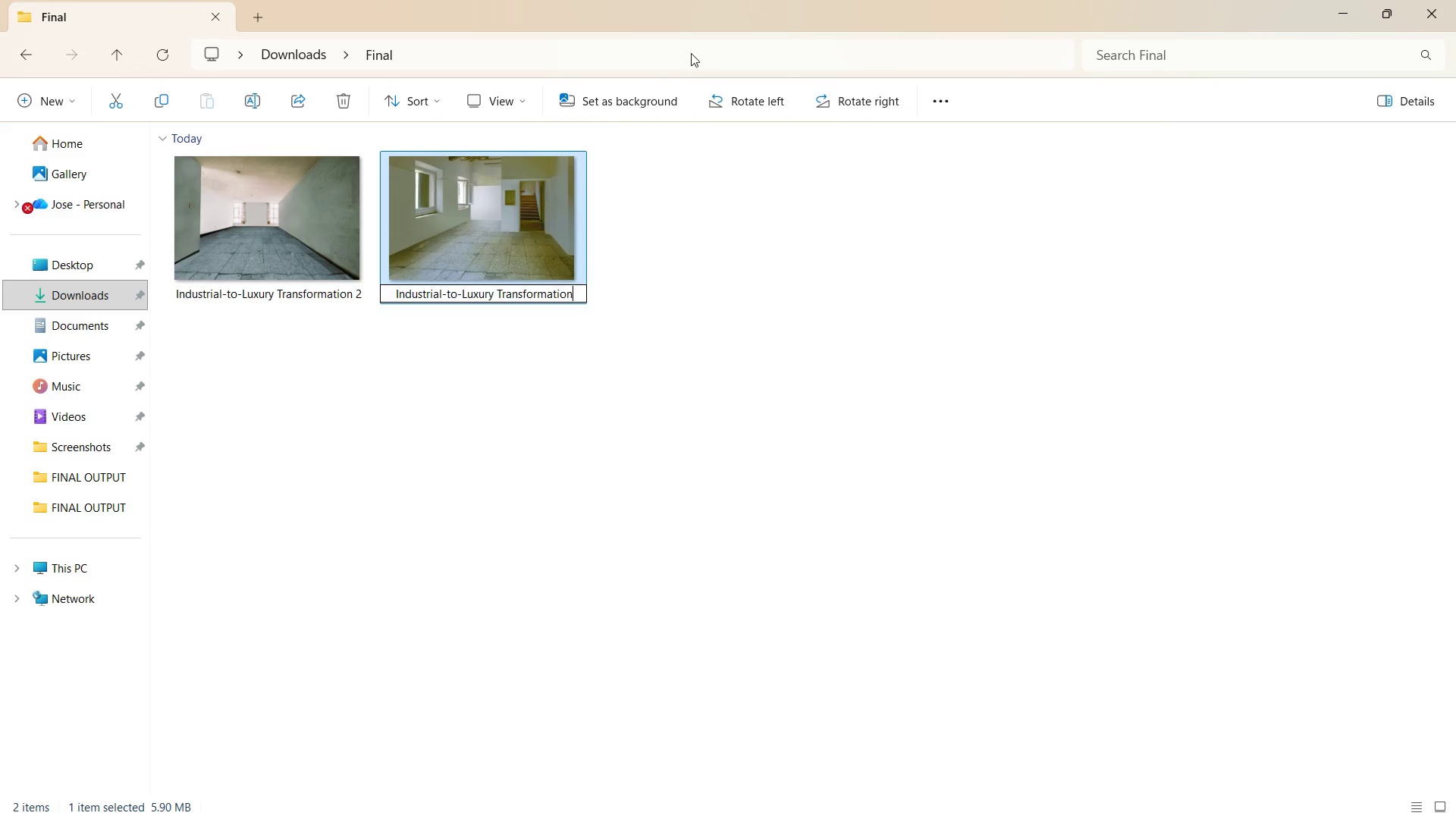 
key(3)
 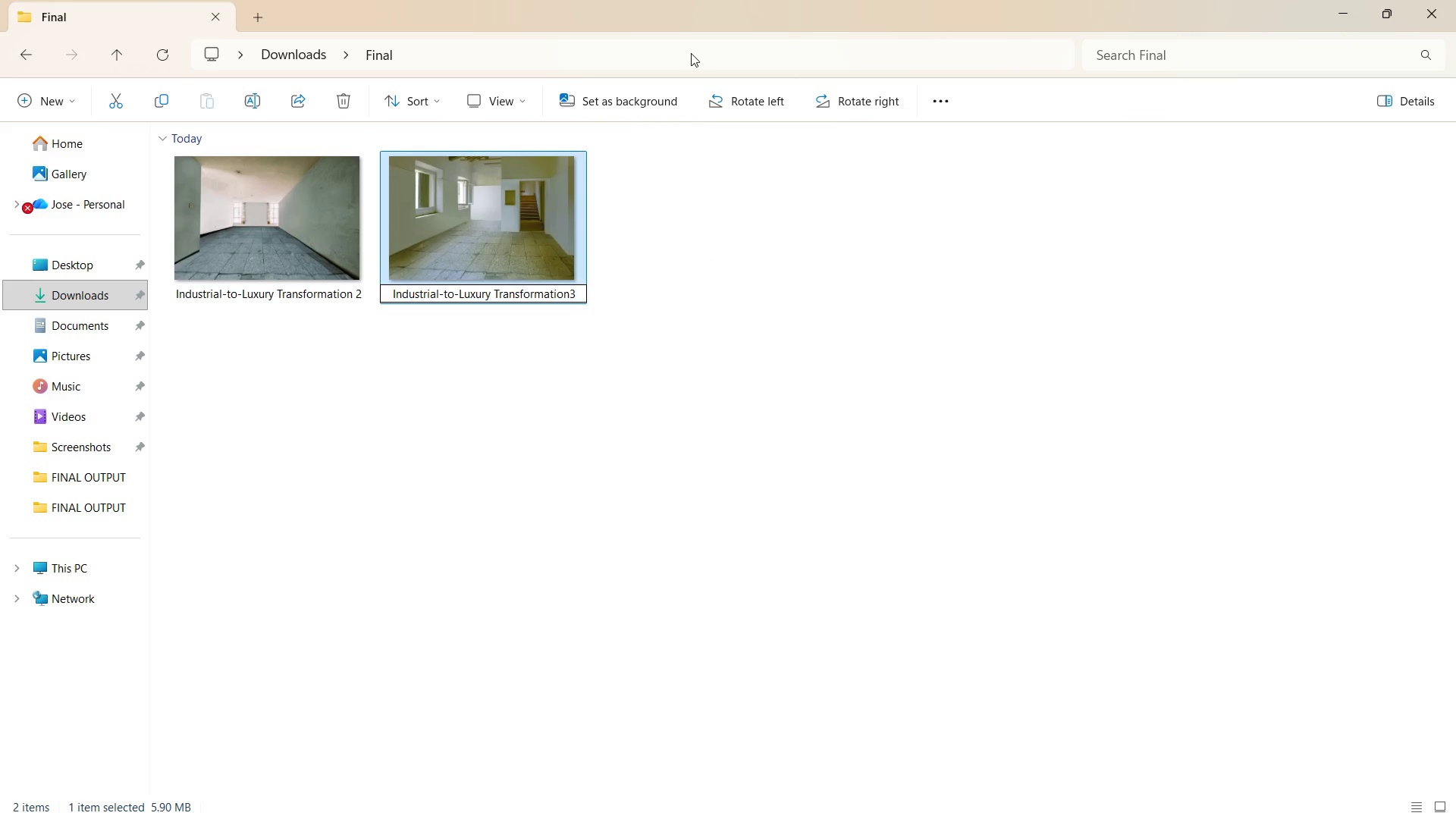 
key(Backspace)
 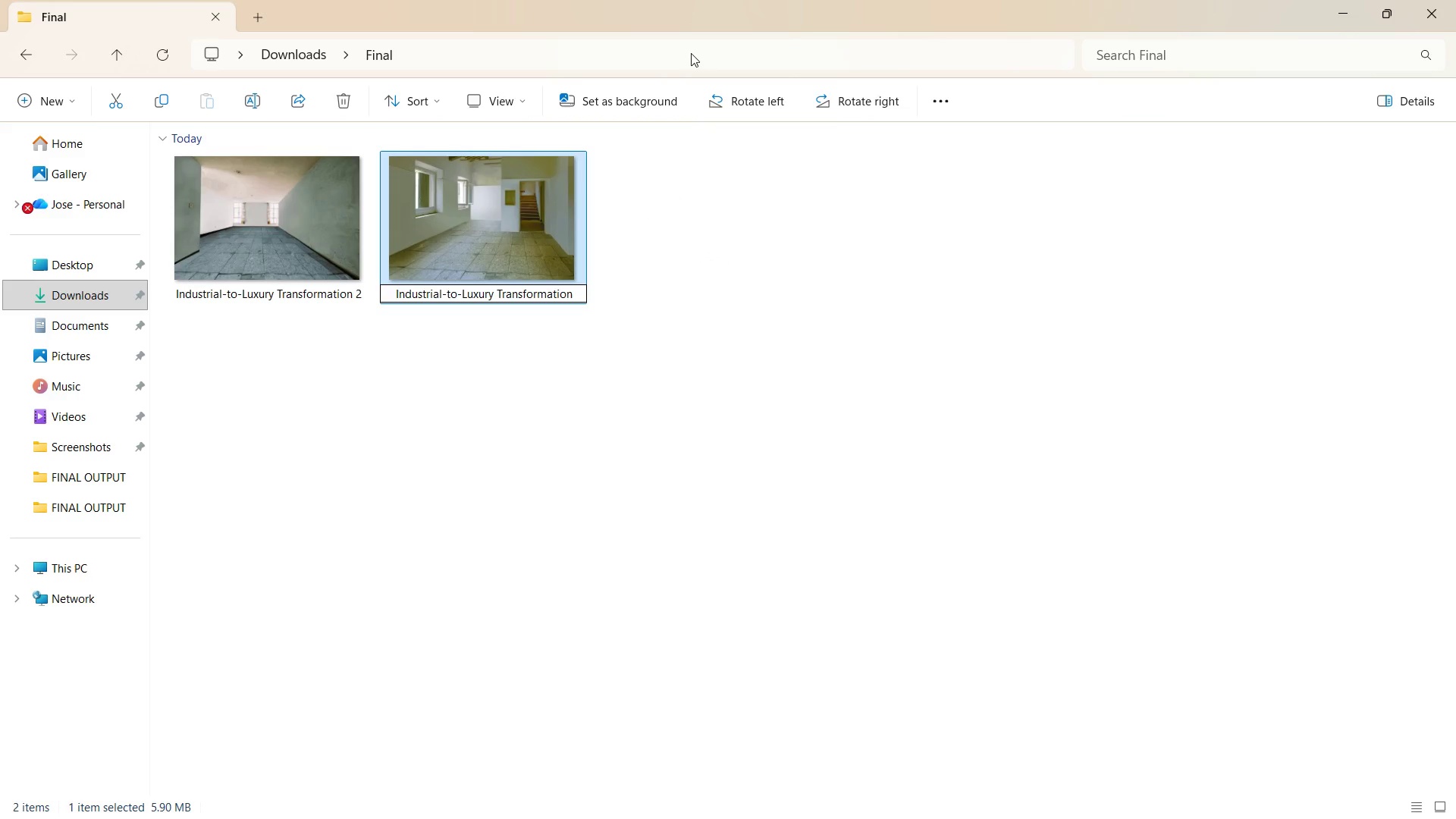 
key(Space)
 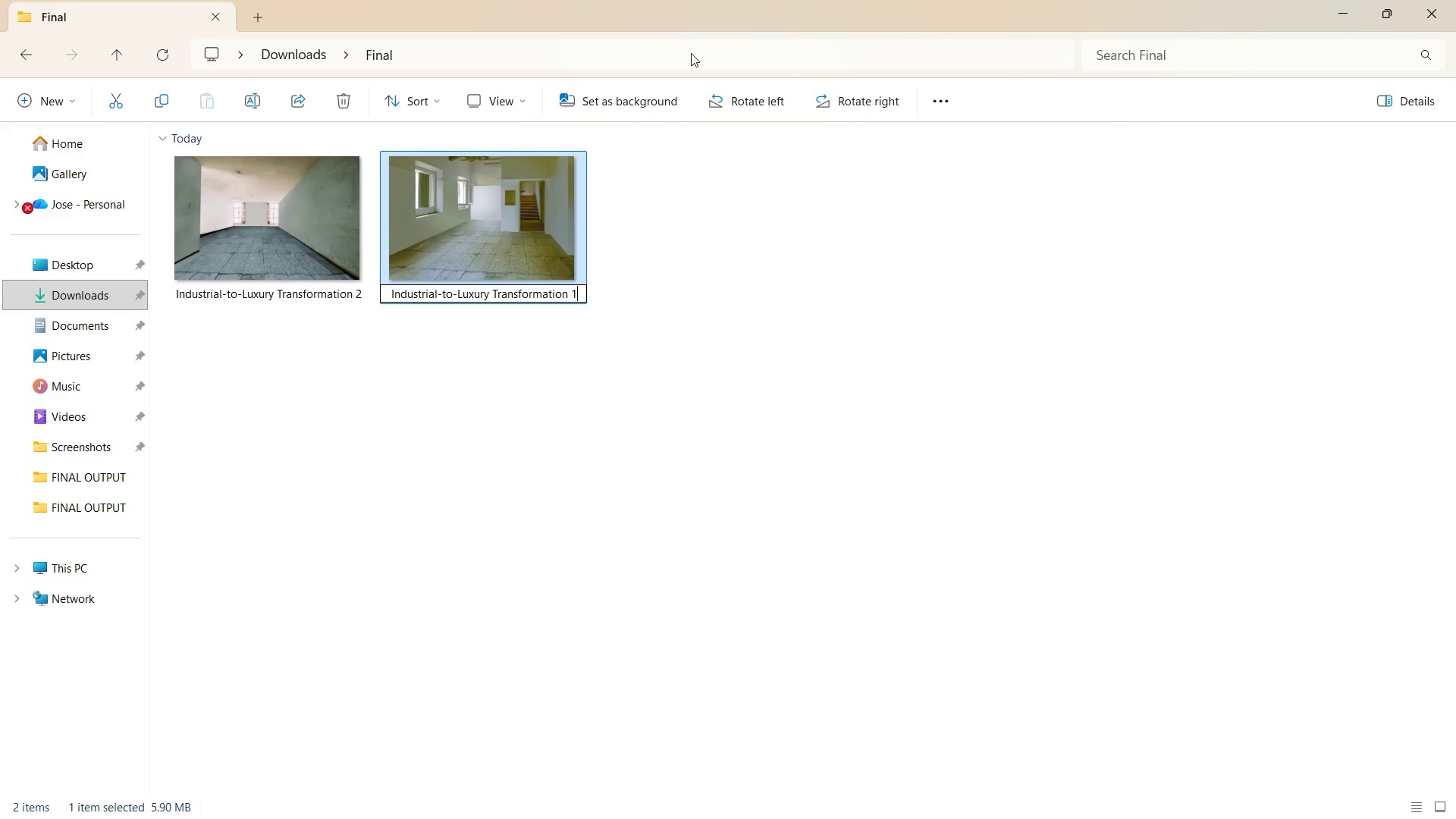 
key(1)
 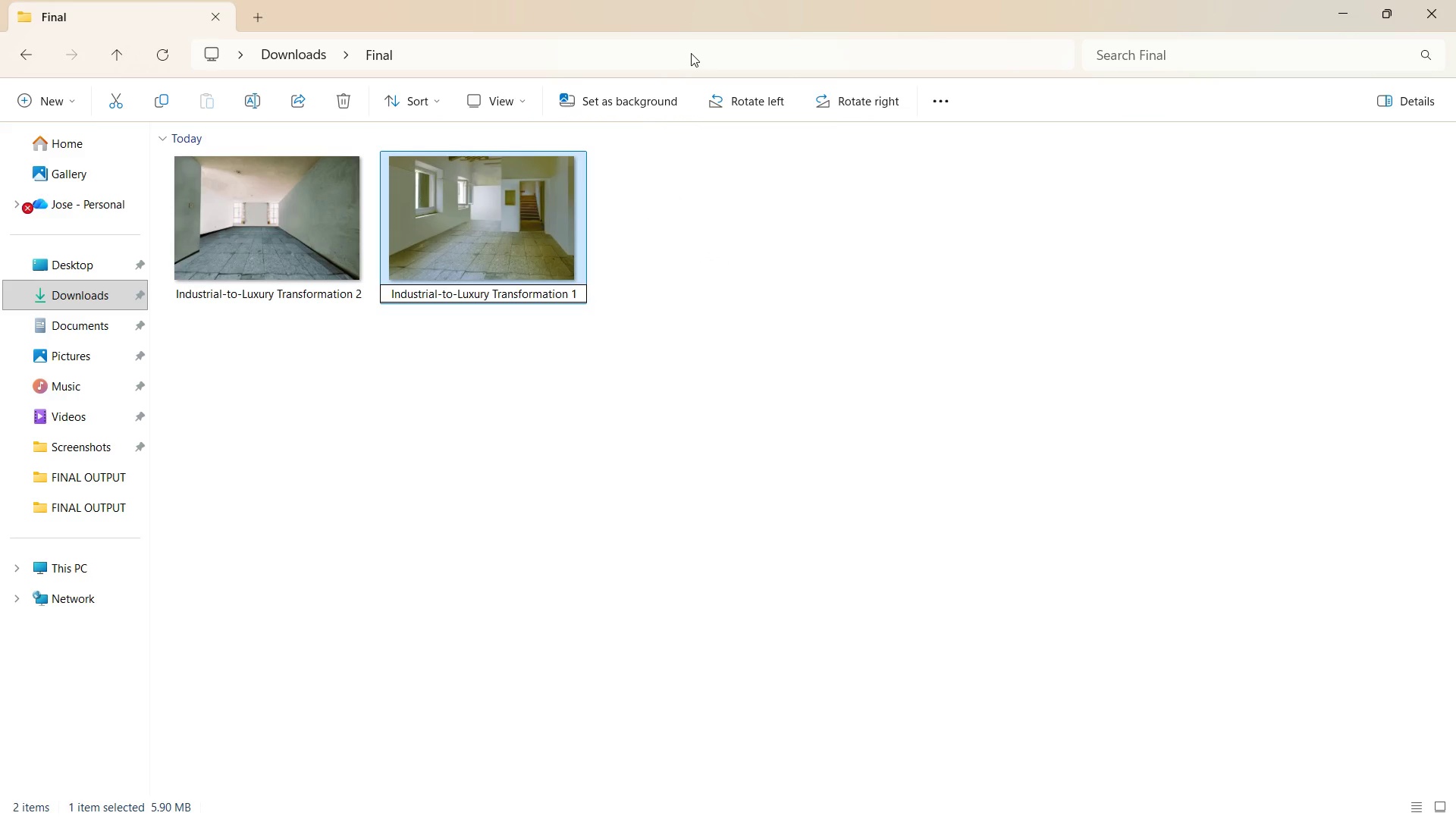 
key(Enter)
 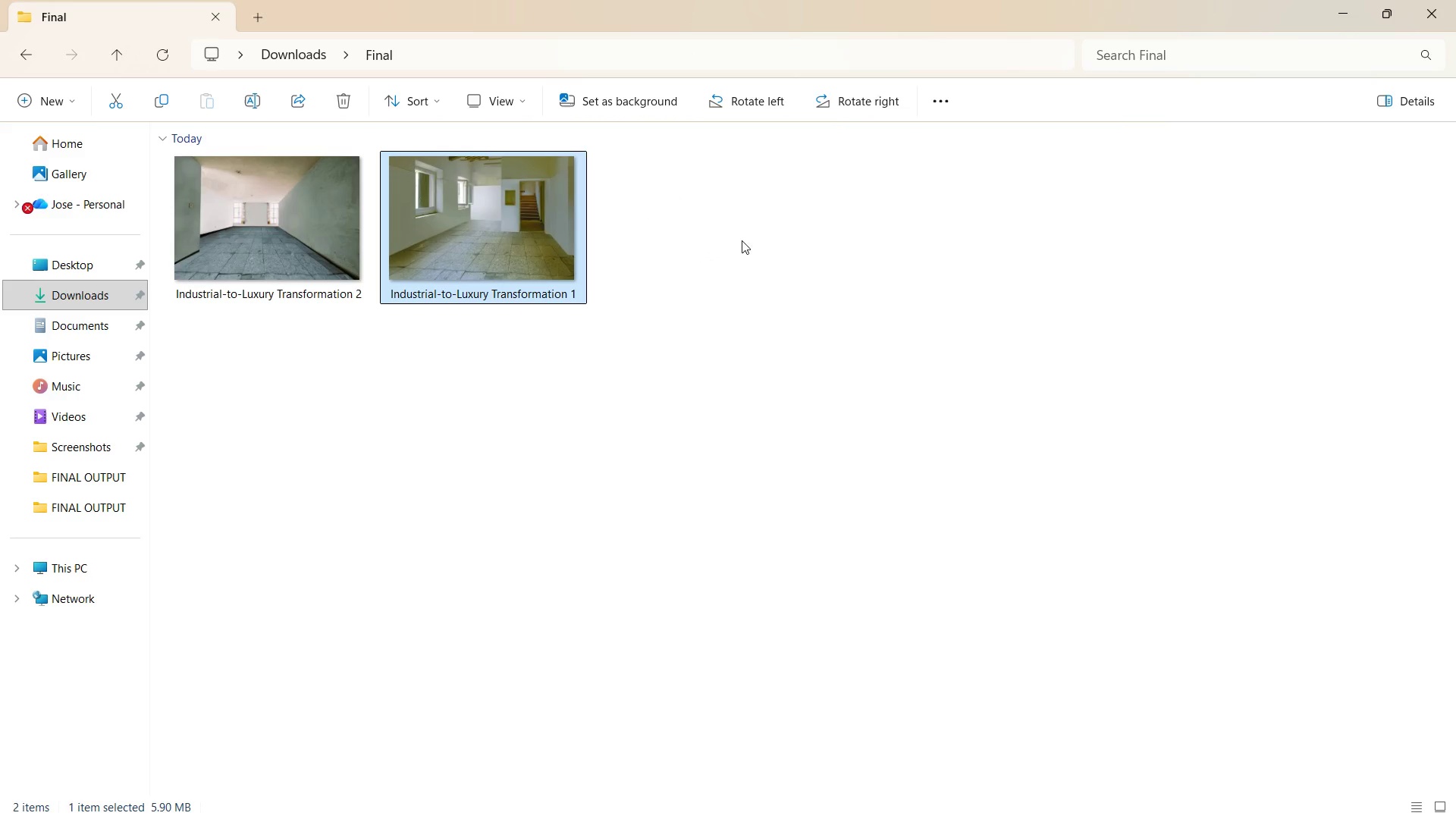 
left_click([730, 356])
 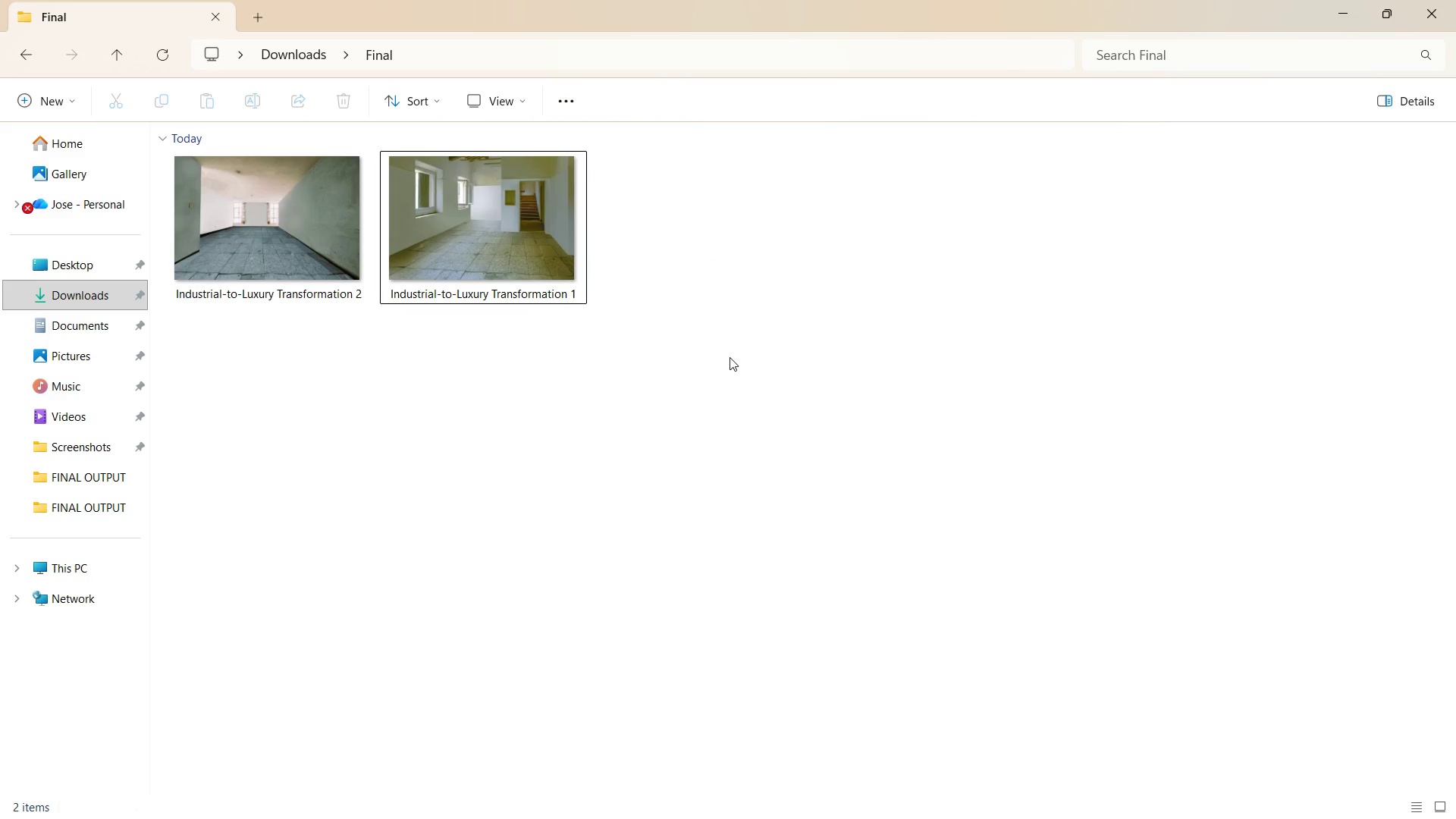 
key(F5)
 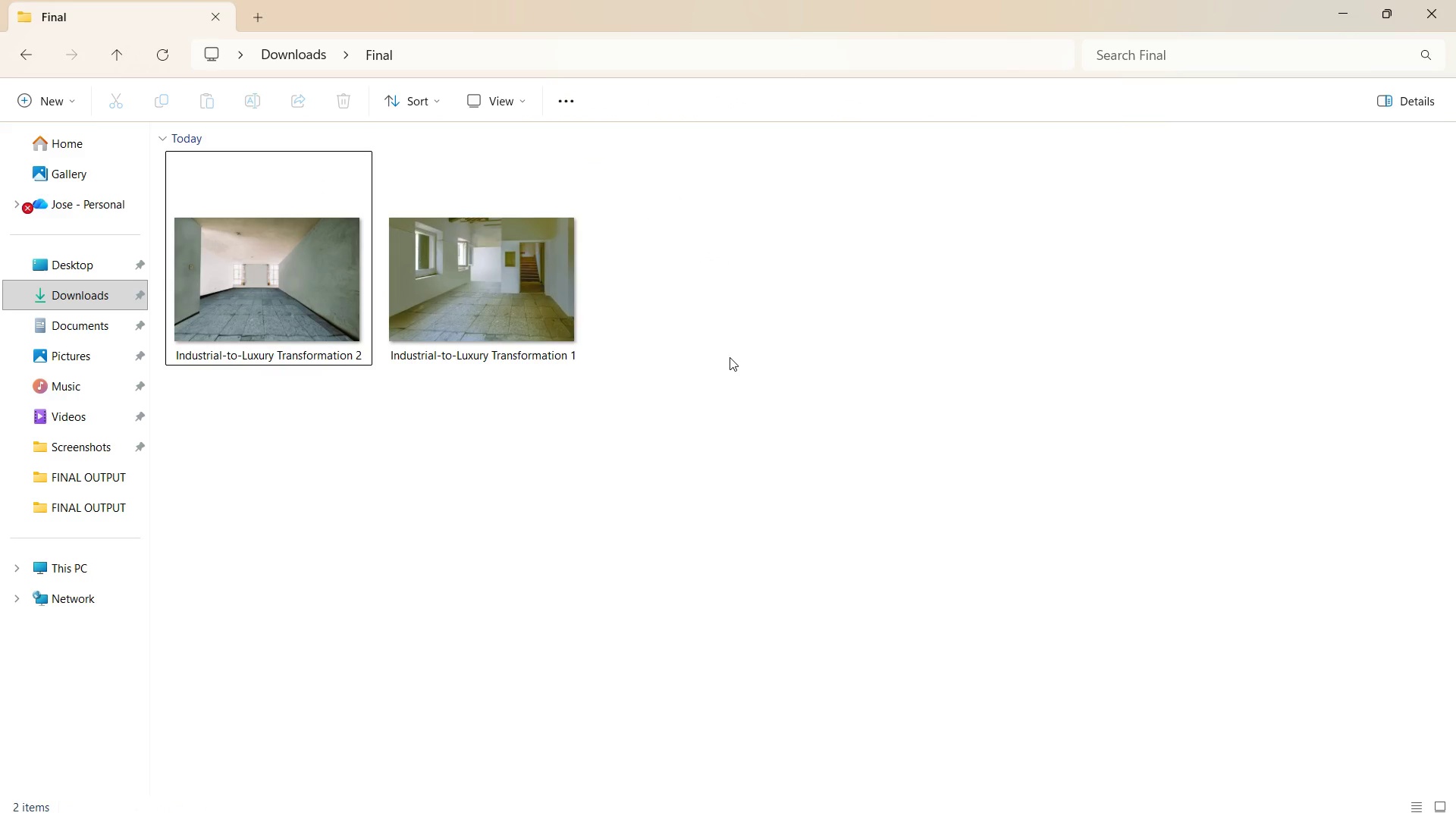 
left_click([730, 357])
 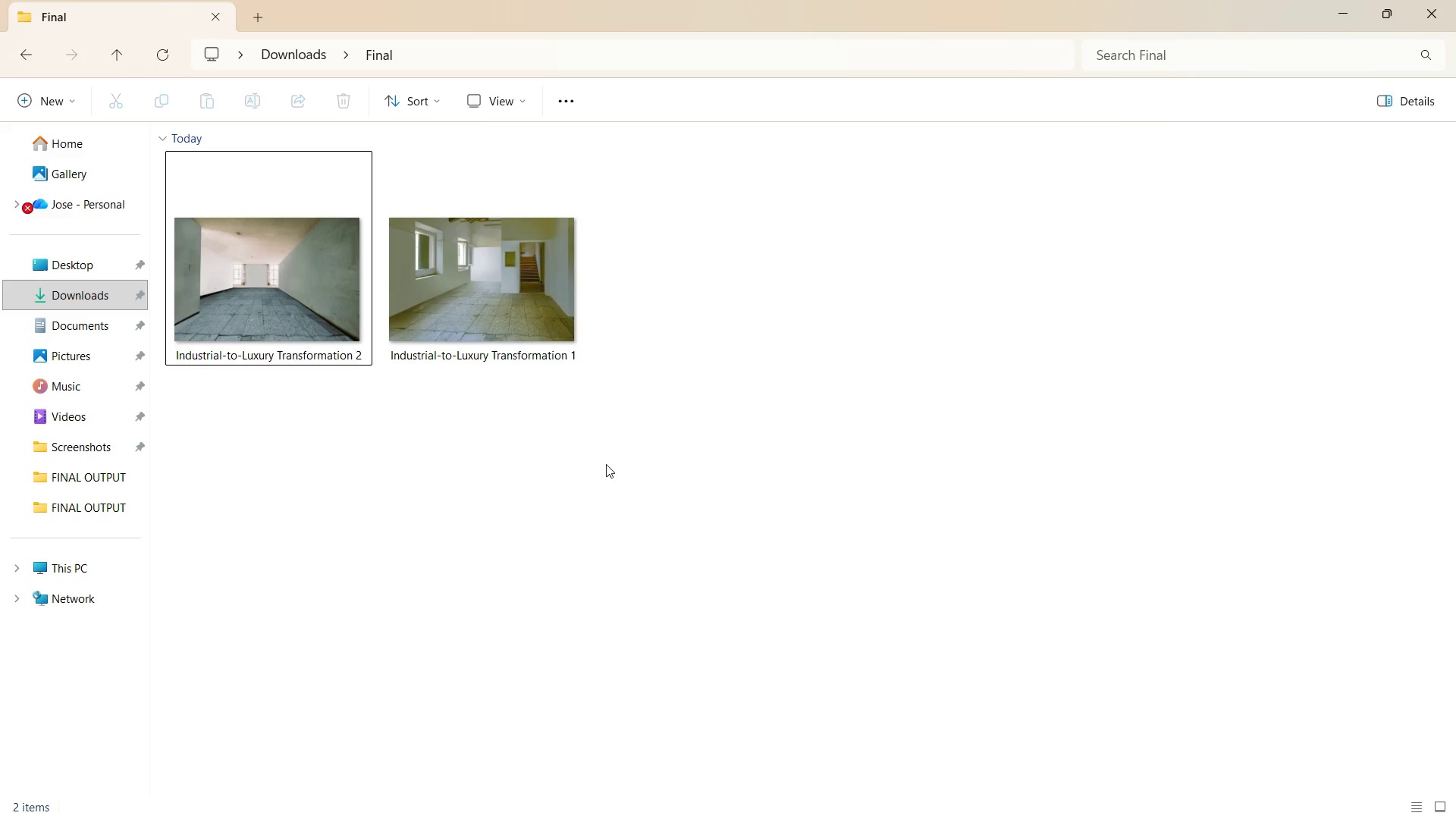 
double_click([606, 464])
 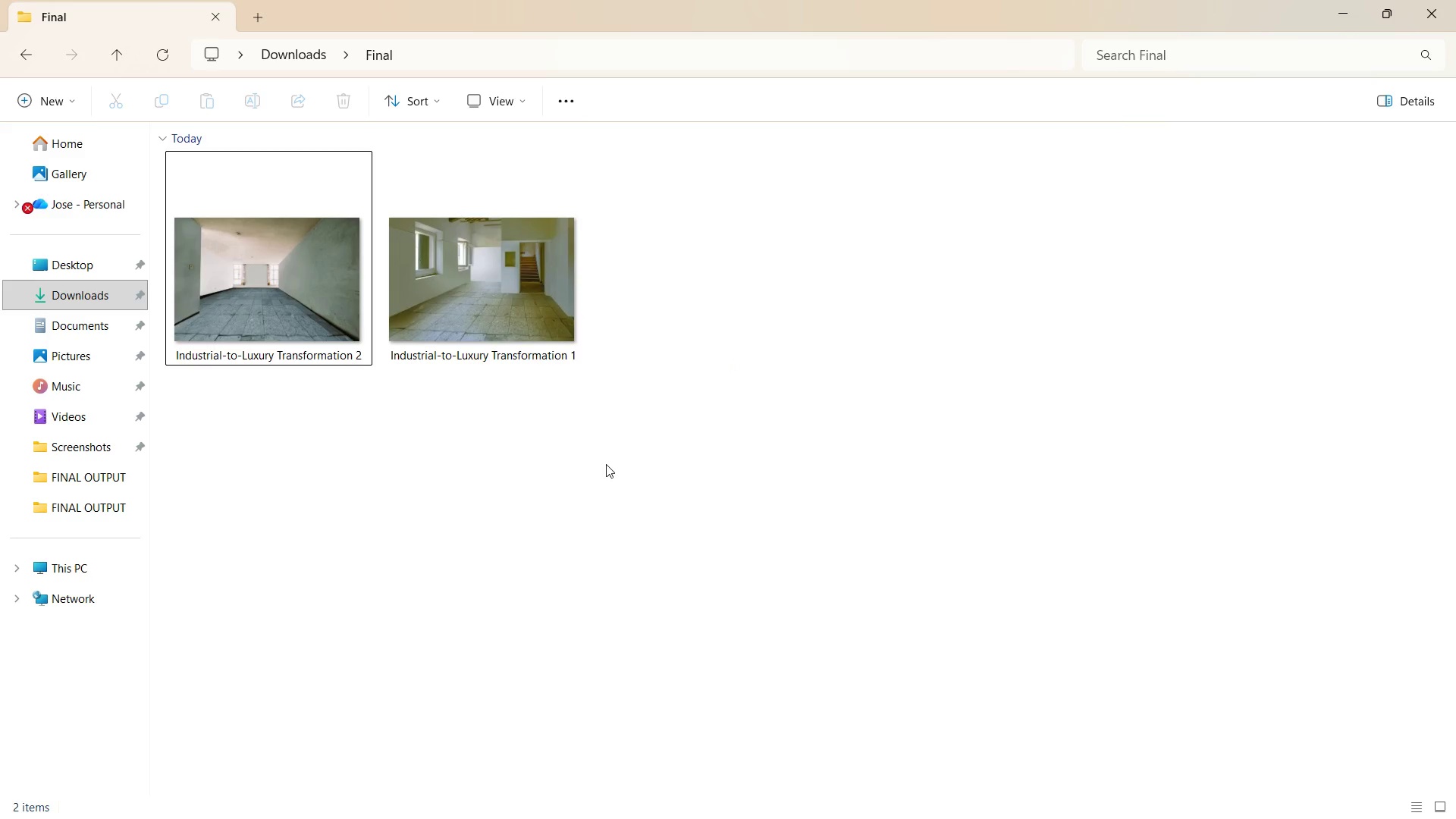 
triple_click([606, 464])
 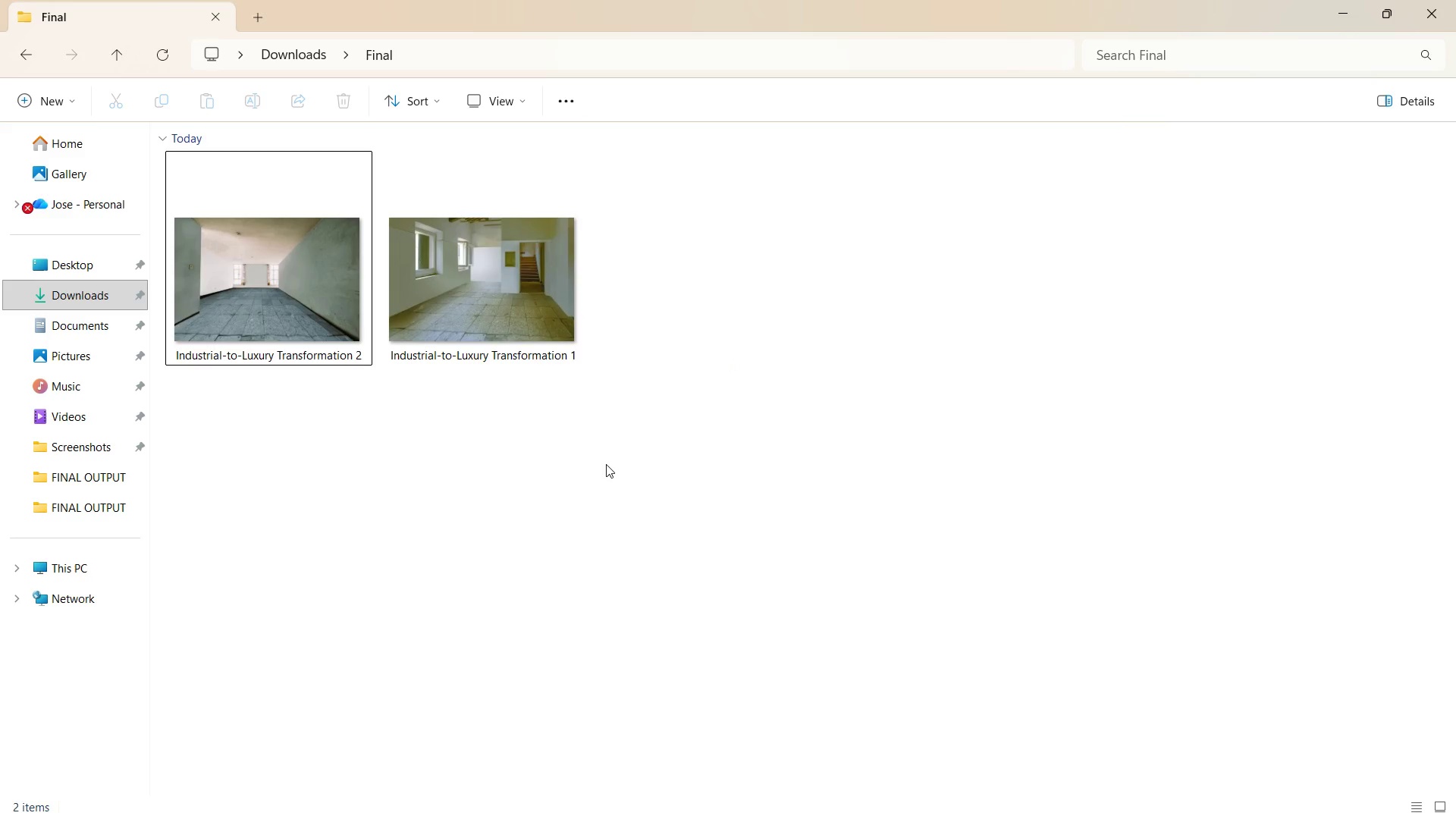 
triple_click([606, 464])
 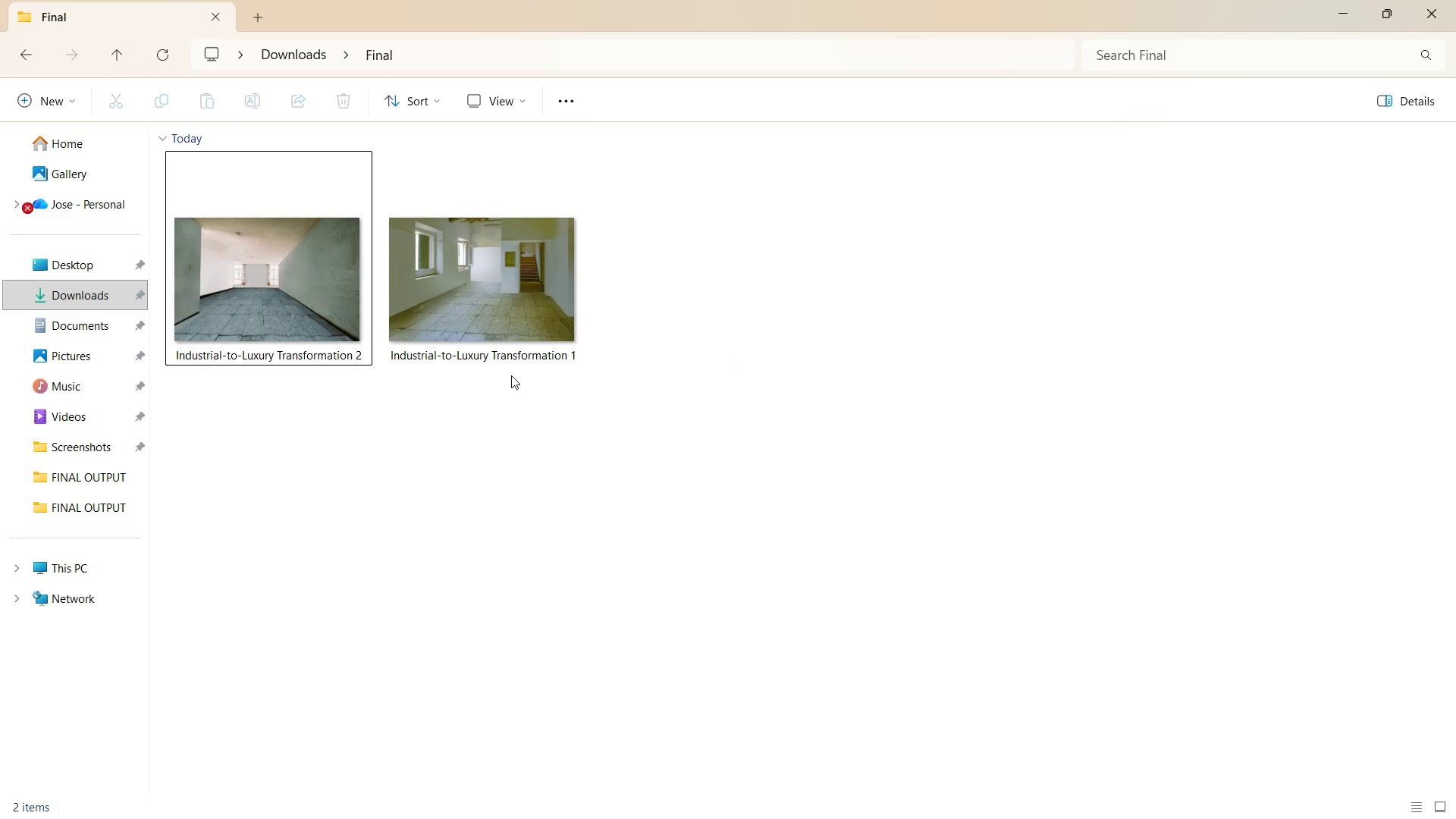 
key(Alt+Tab)
 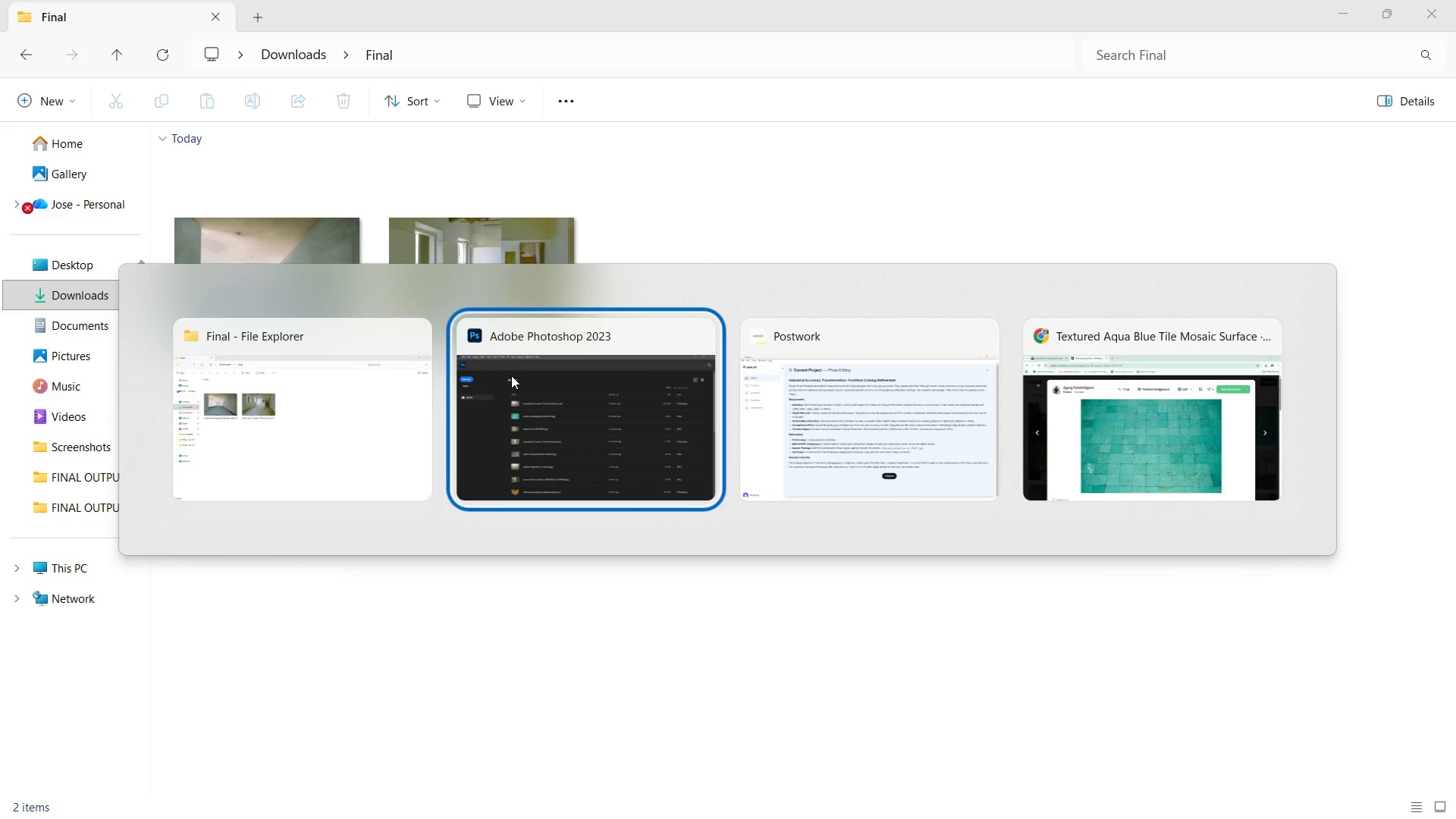 
key(Alt+Tab)